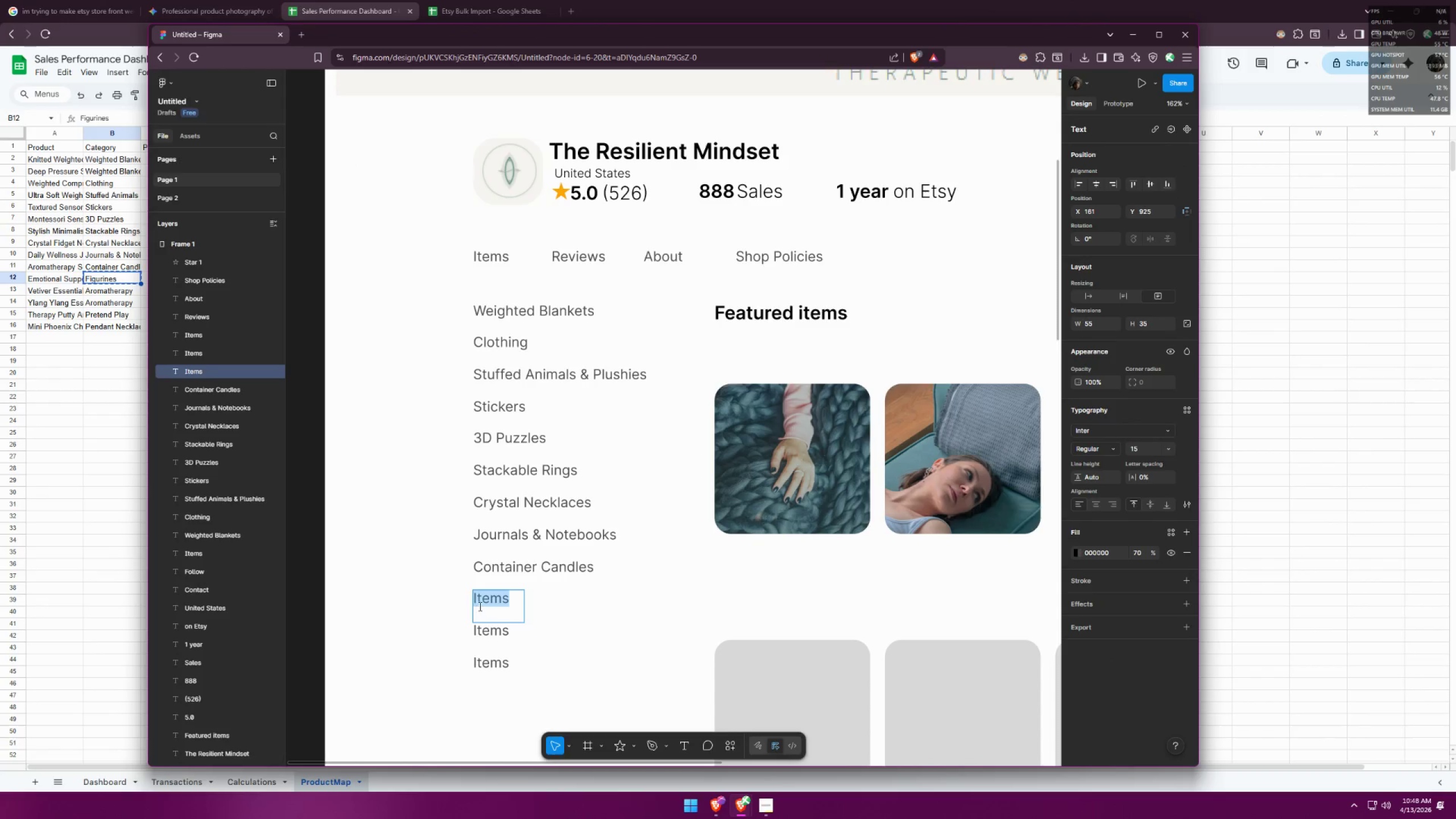 
key(Control+ControlLeft)
 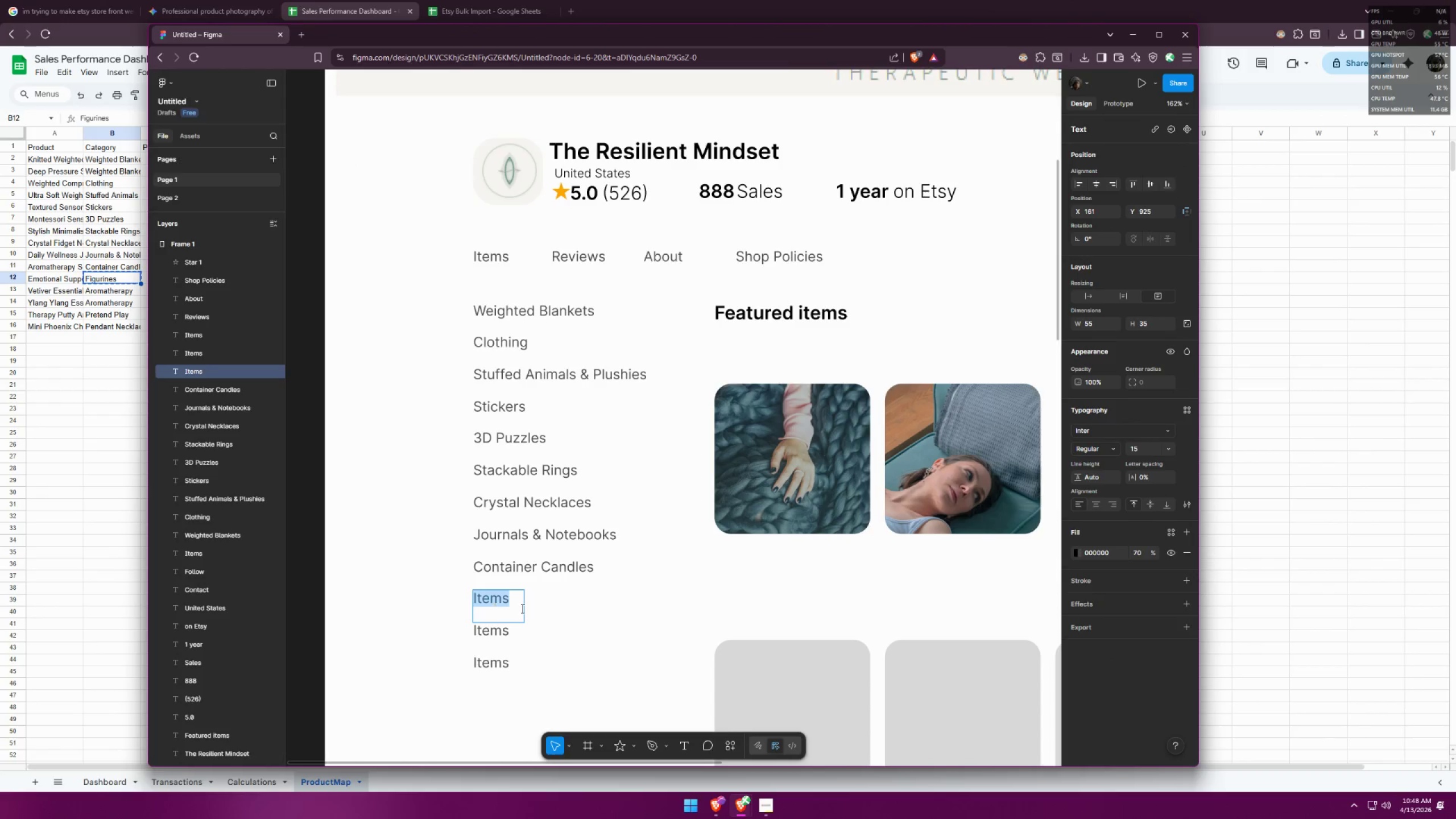 
key(Control+V)
 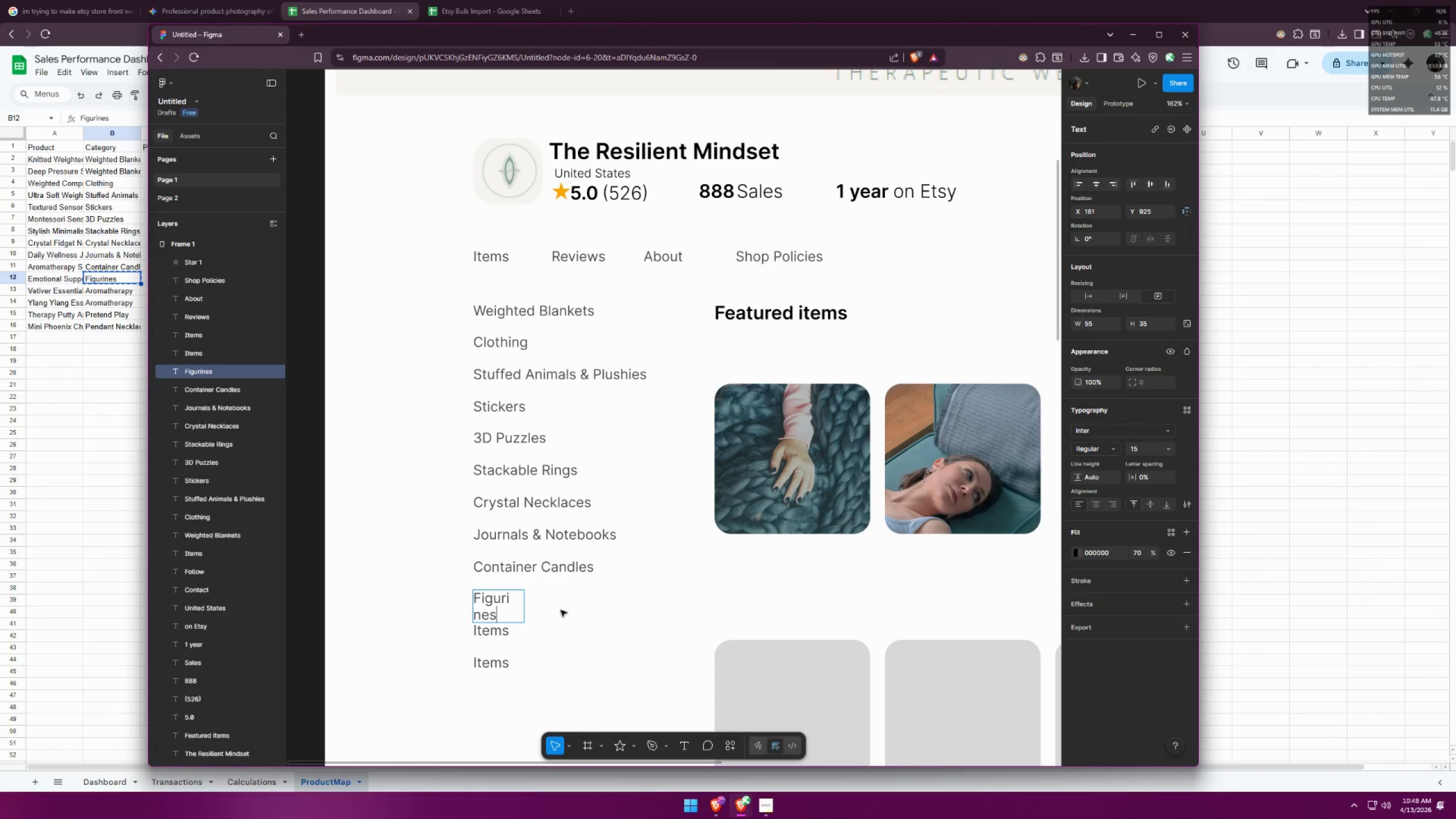 
left_click([561, 610])
 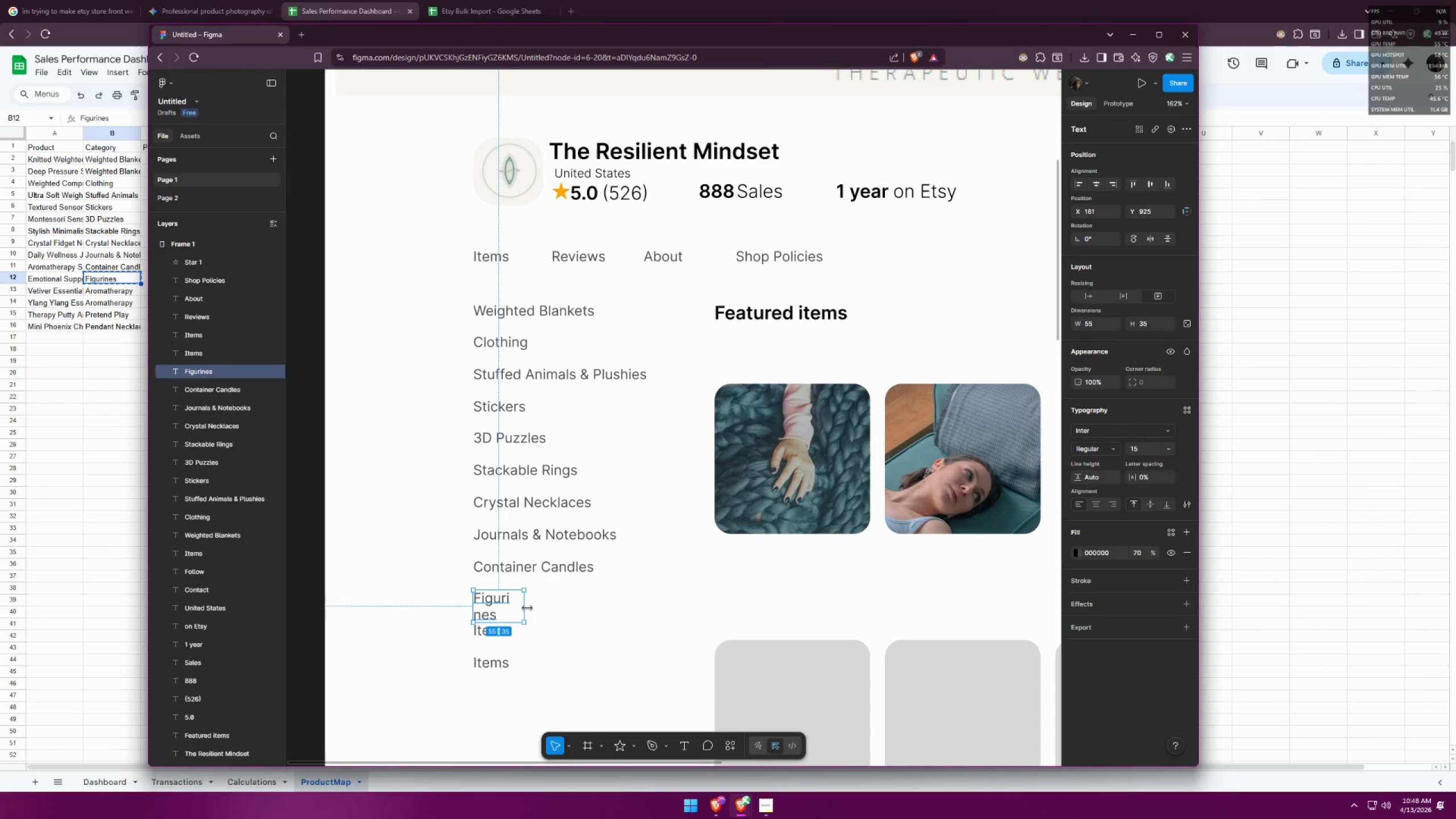 
left_click_drag(start_coordinate=[528, 608], to_coordinate=[561, 611])
 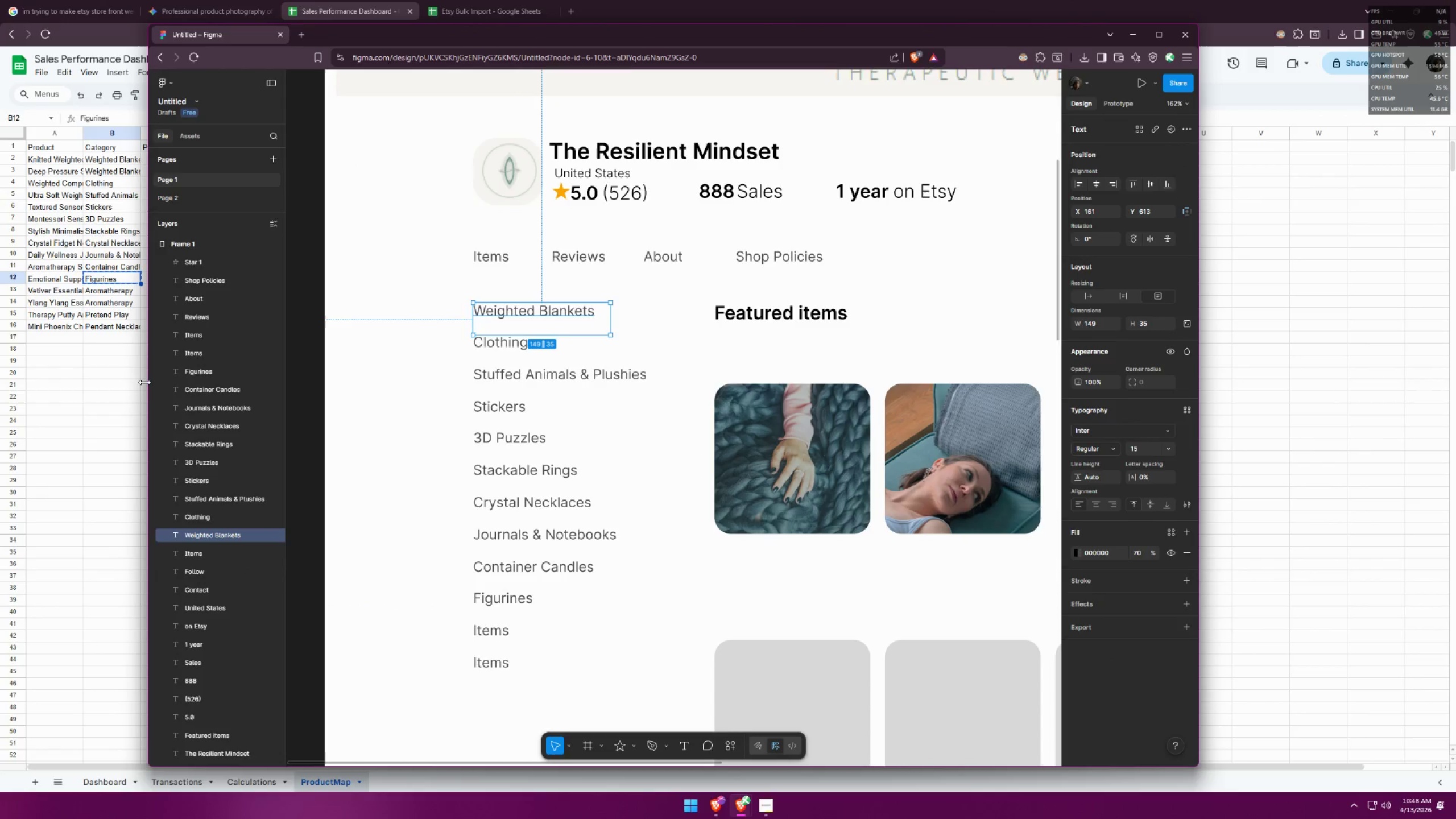 
left_click([85, 396])
 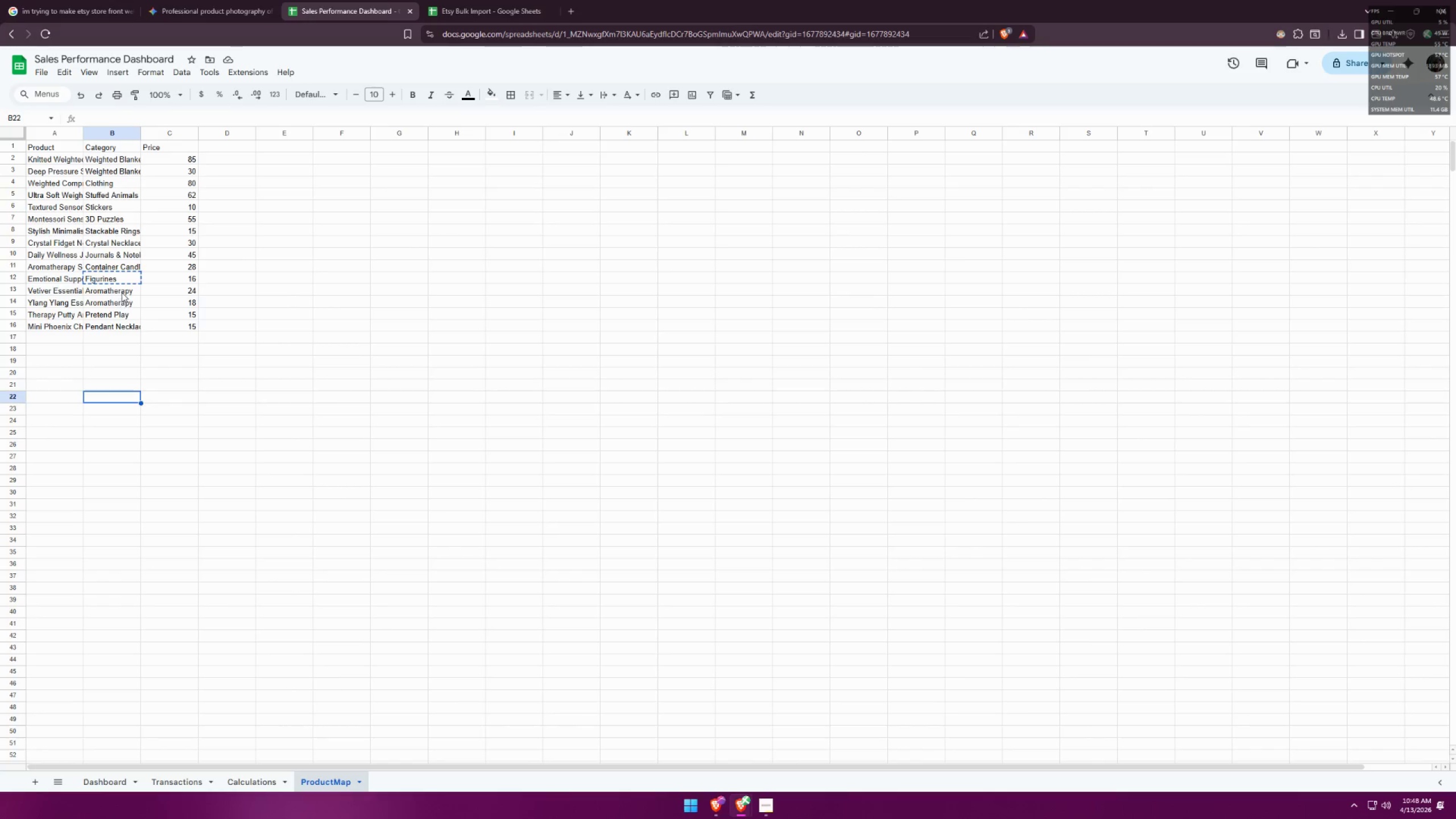 
double_click([122, 291])
 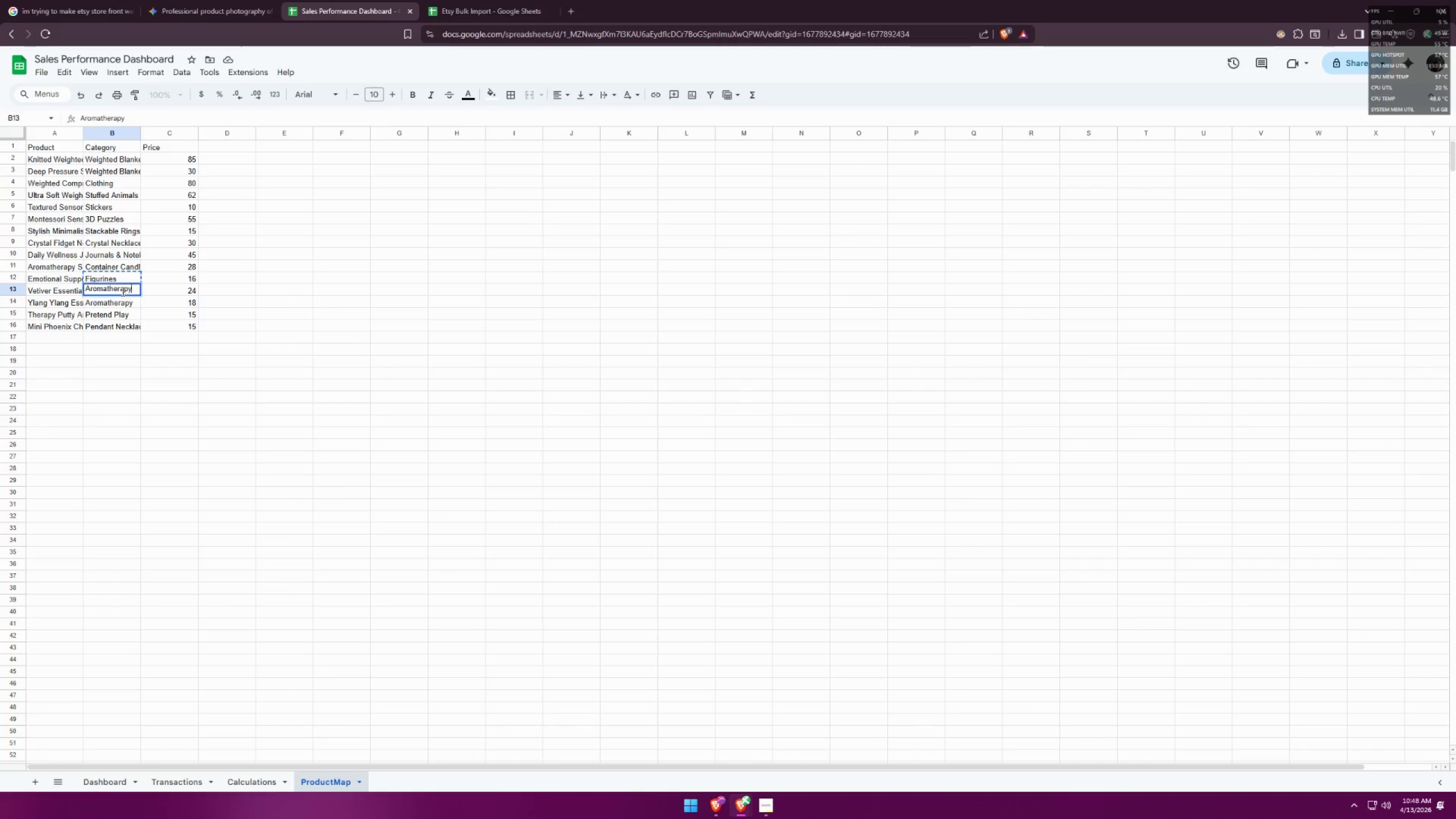 
triple_click([122, 291])
 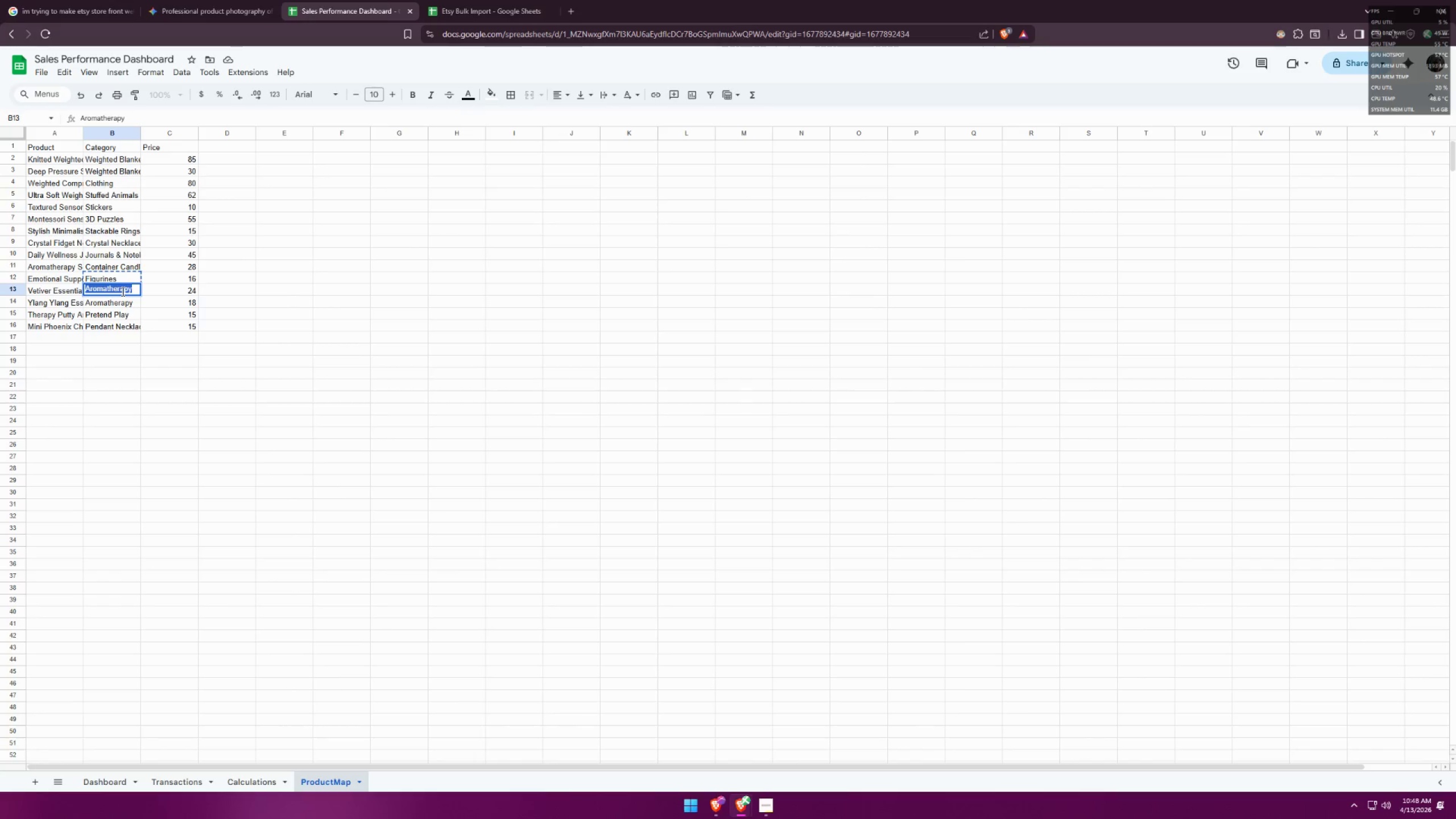 
key(Control+ControlLeft)
 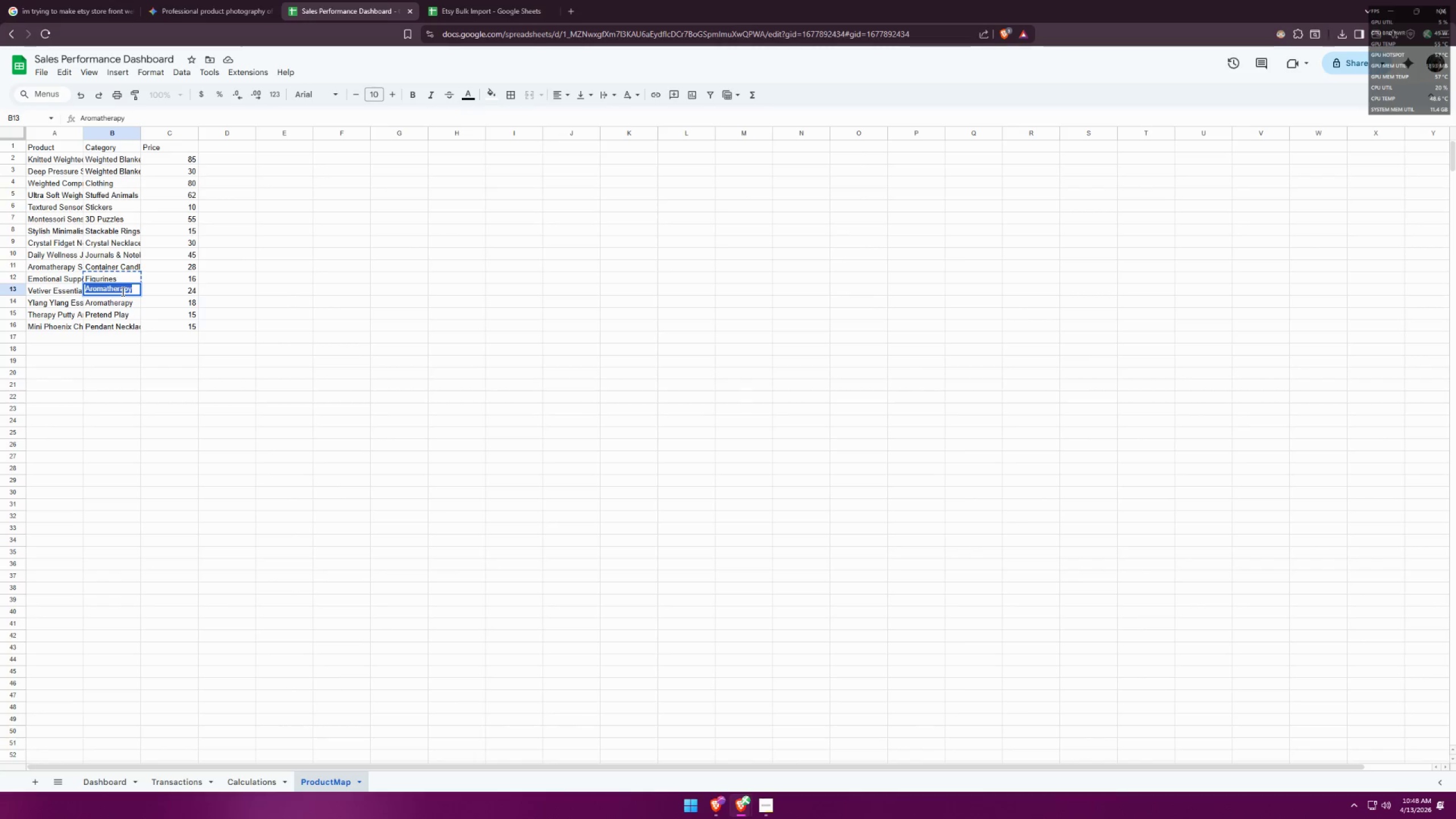 
key(Control+C)
 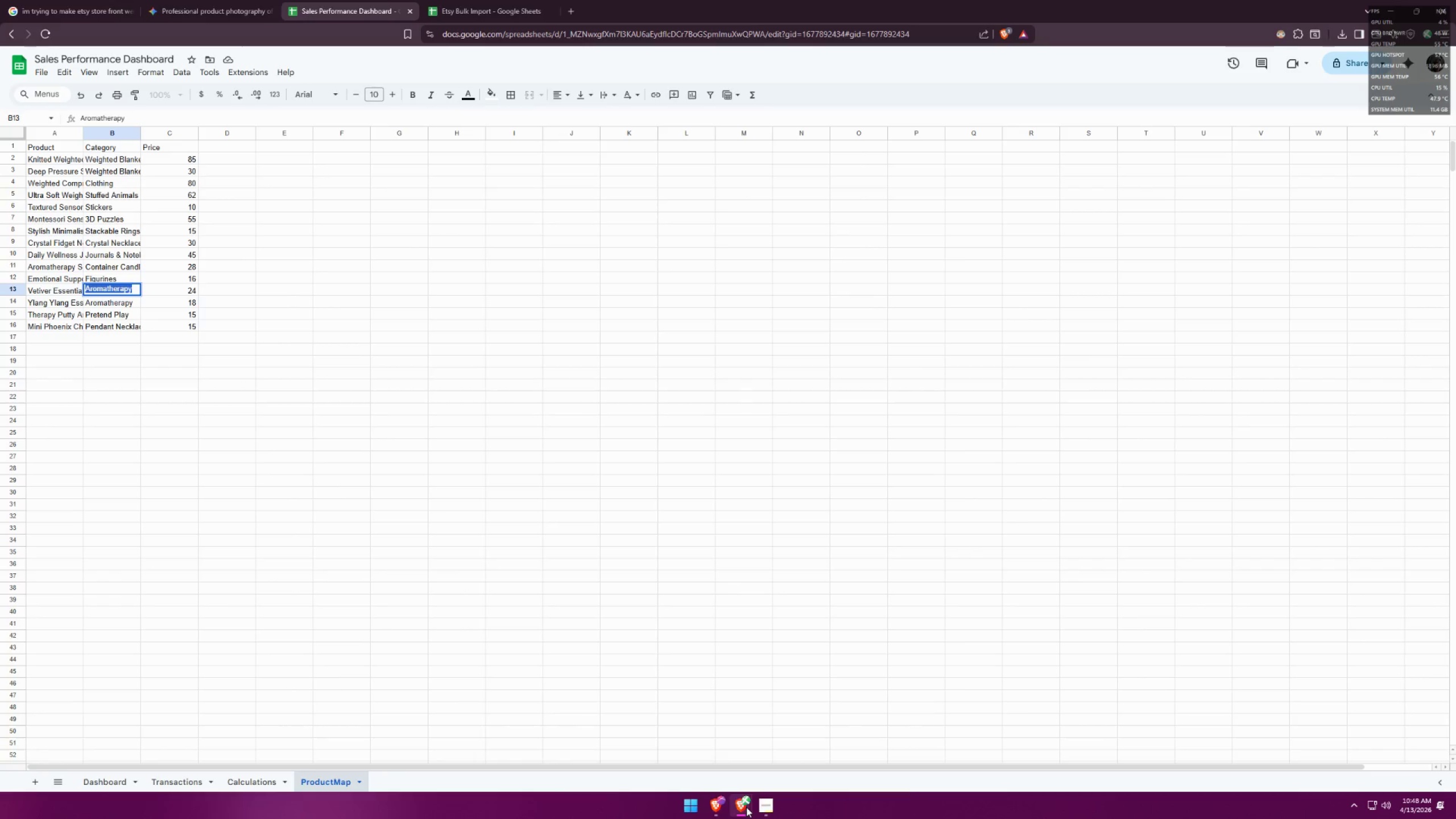 
double_click([622, 756])
 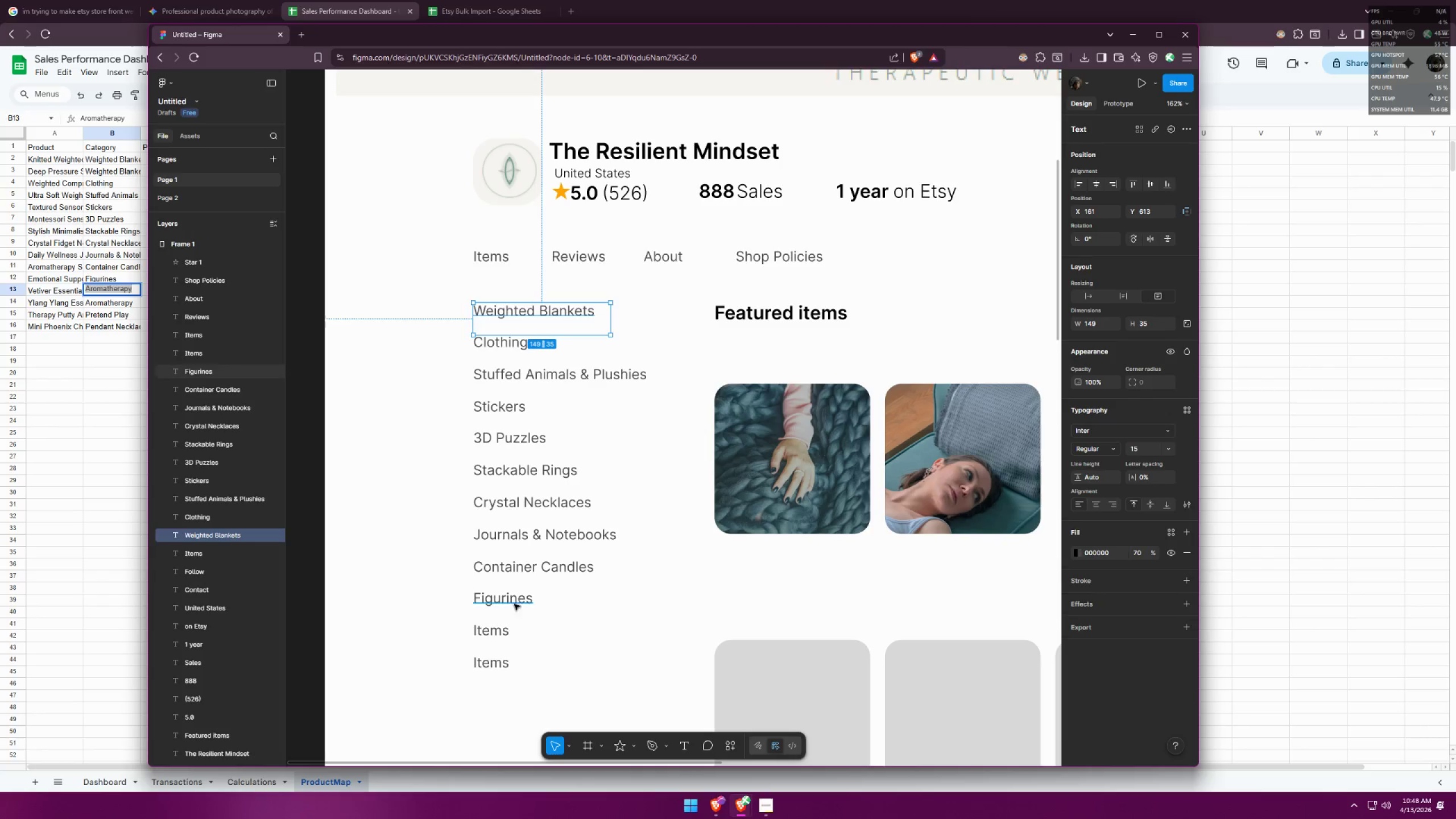 
left_click([502, 600])
 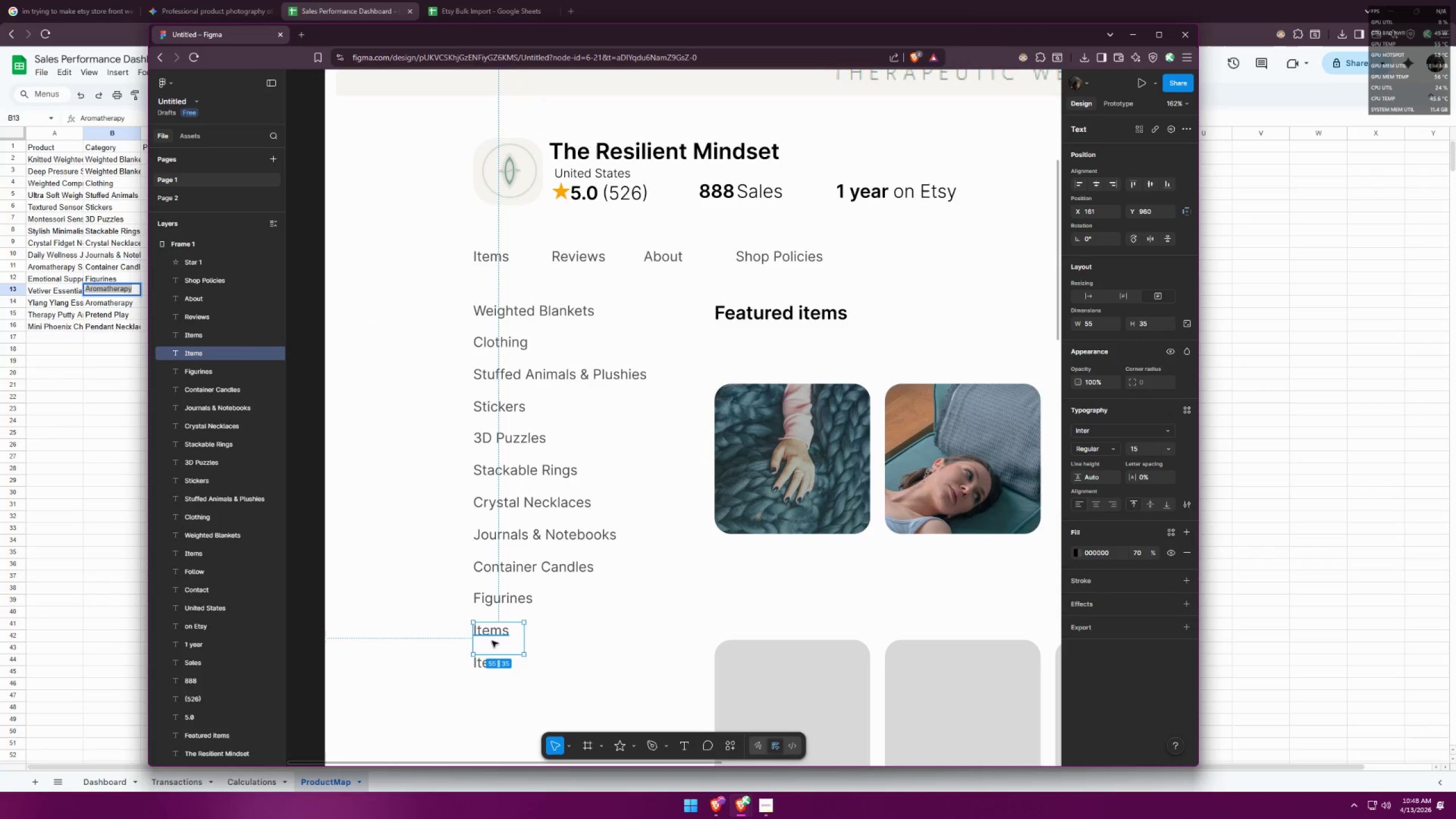 
double_click([491, 630])
 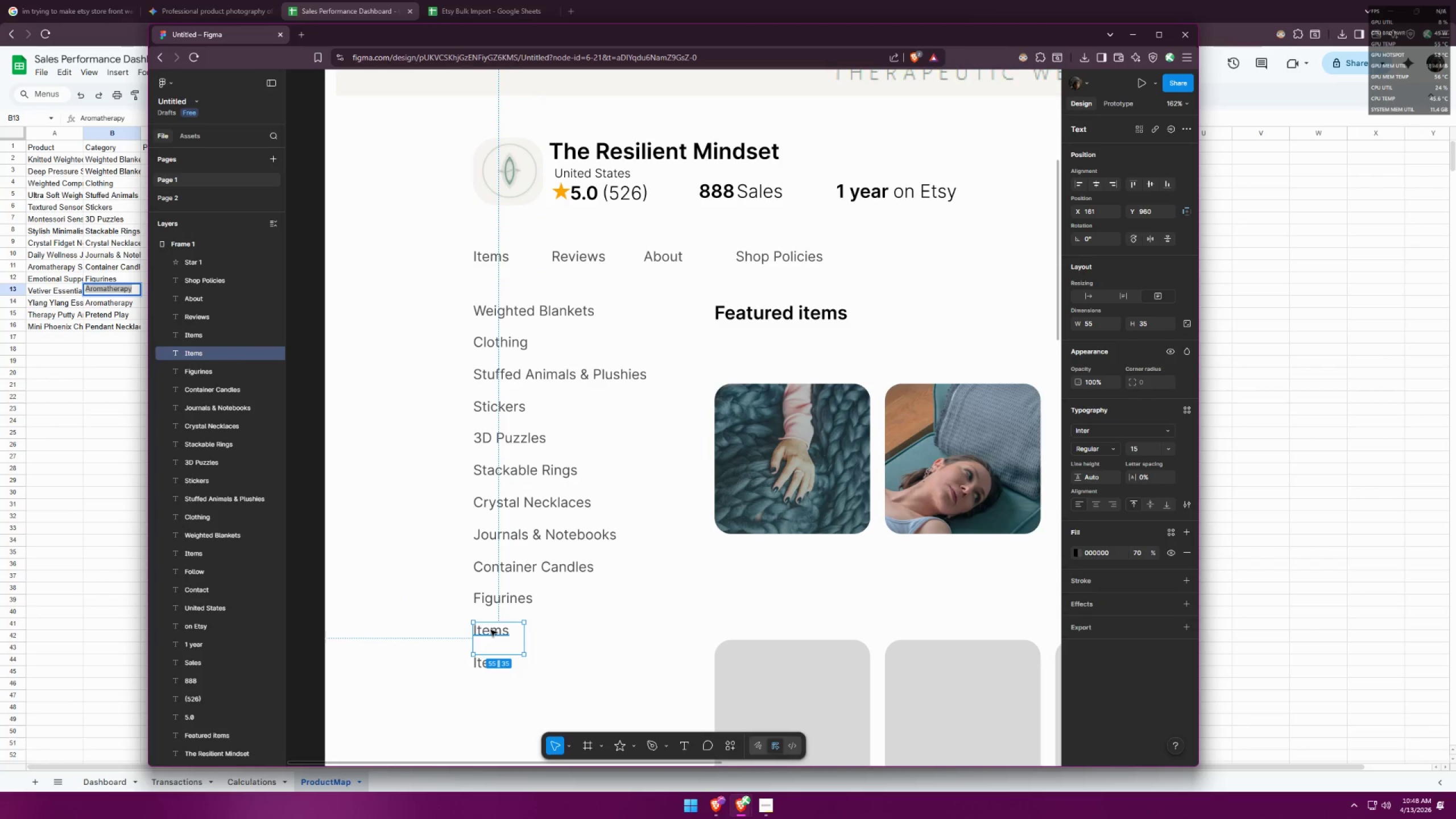 
triple_click([491, 630])
 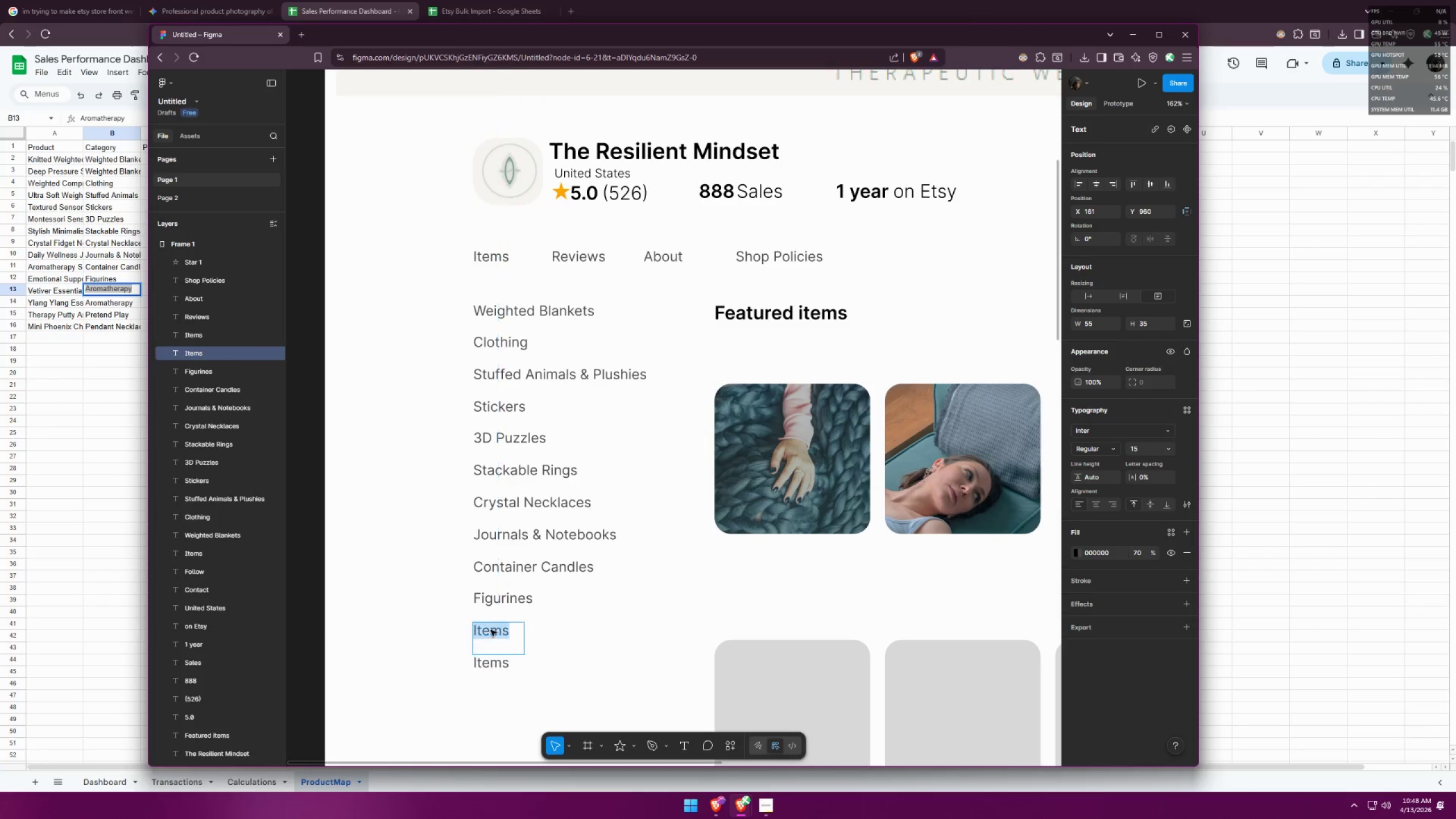 
key(Control+ControlLeft)
 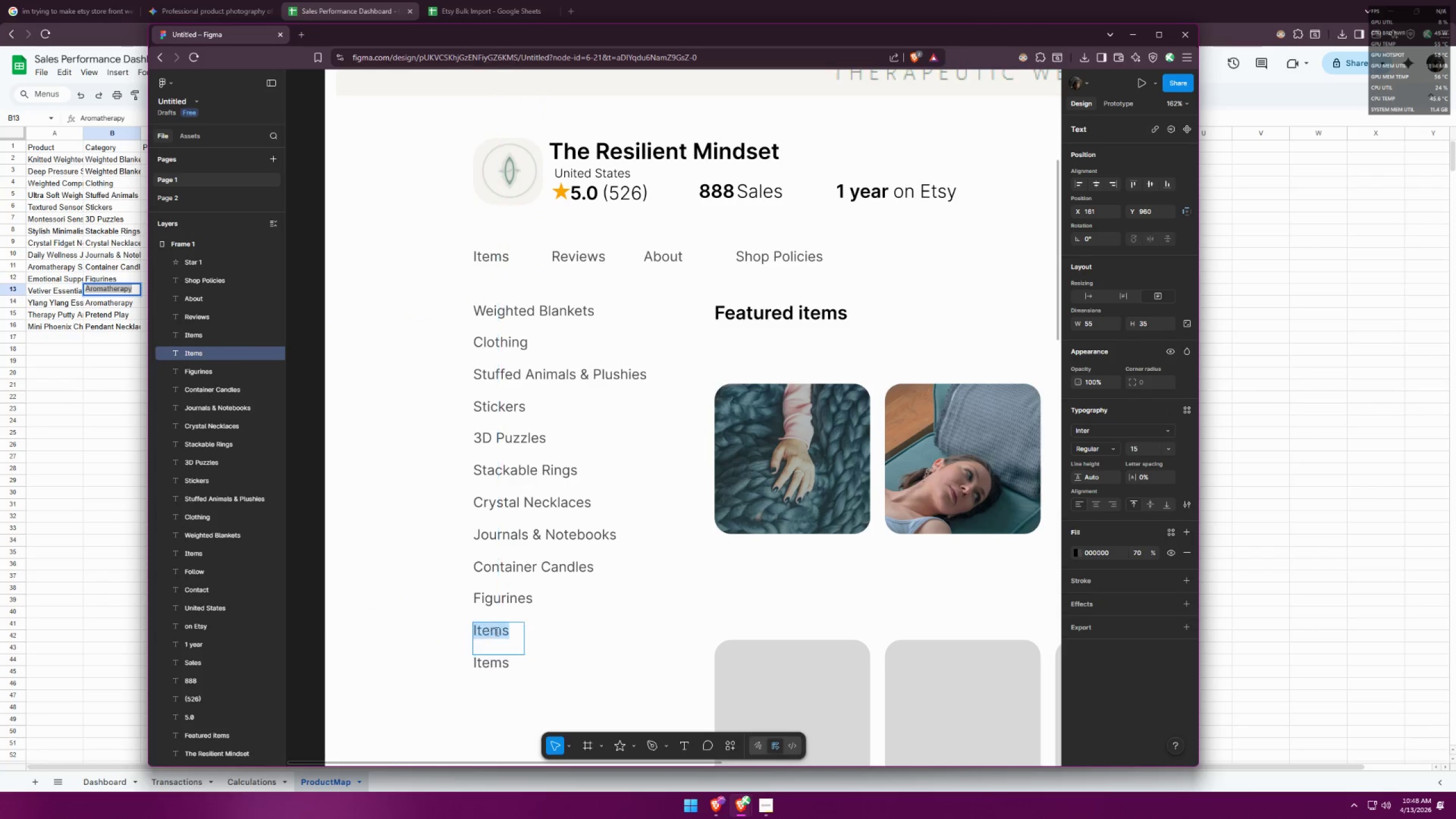 
key(Control+V)
 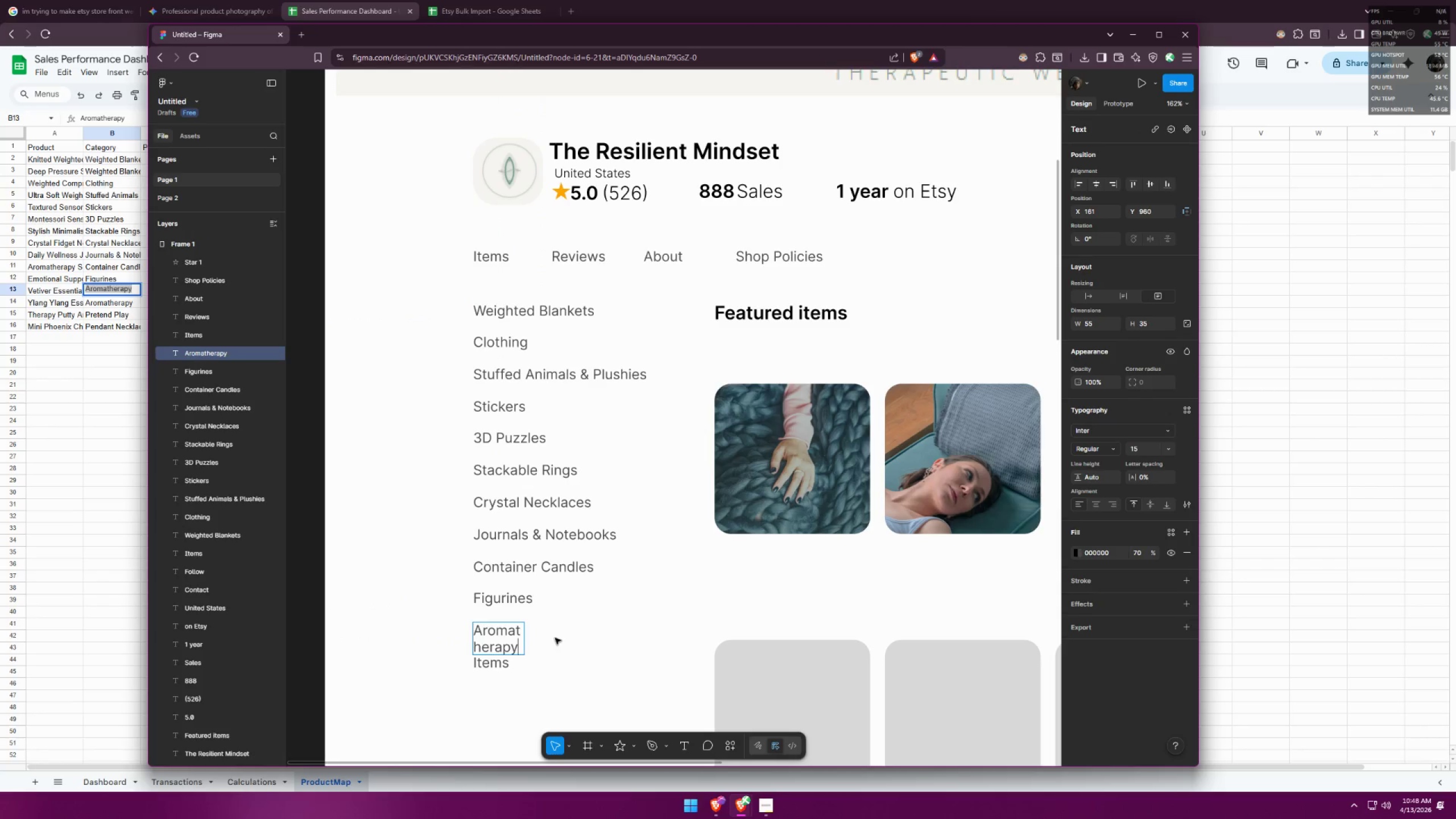 
left_click([556, 638])
 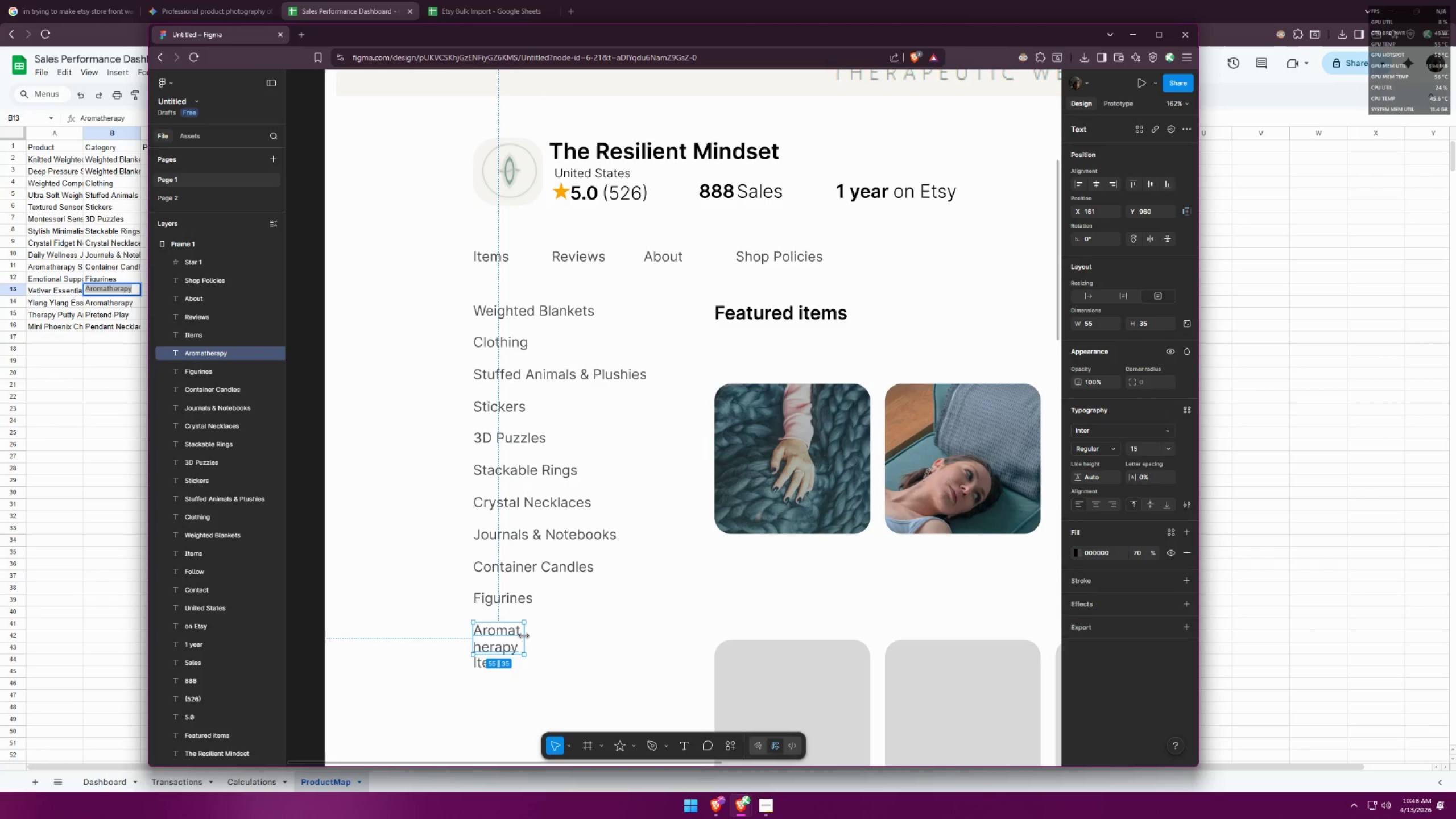 
left_click_drag(start_coordinate=[524, 635], to_coordinate=[605, 639])
 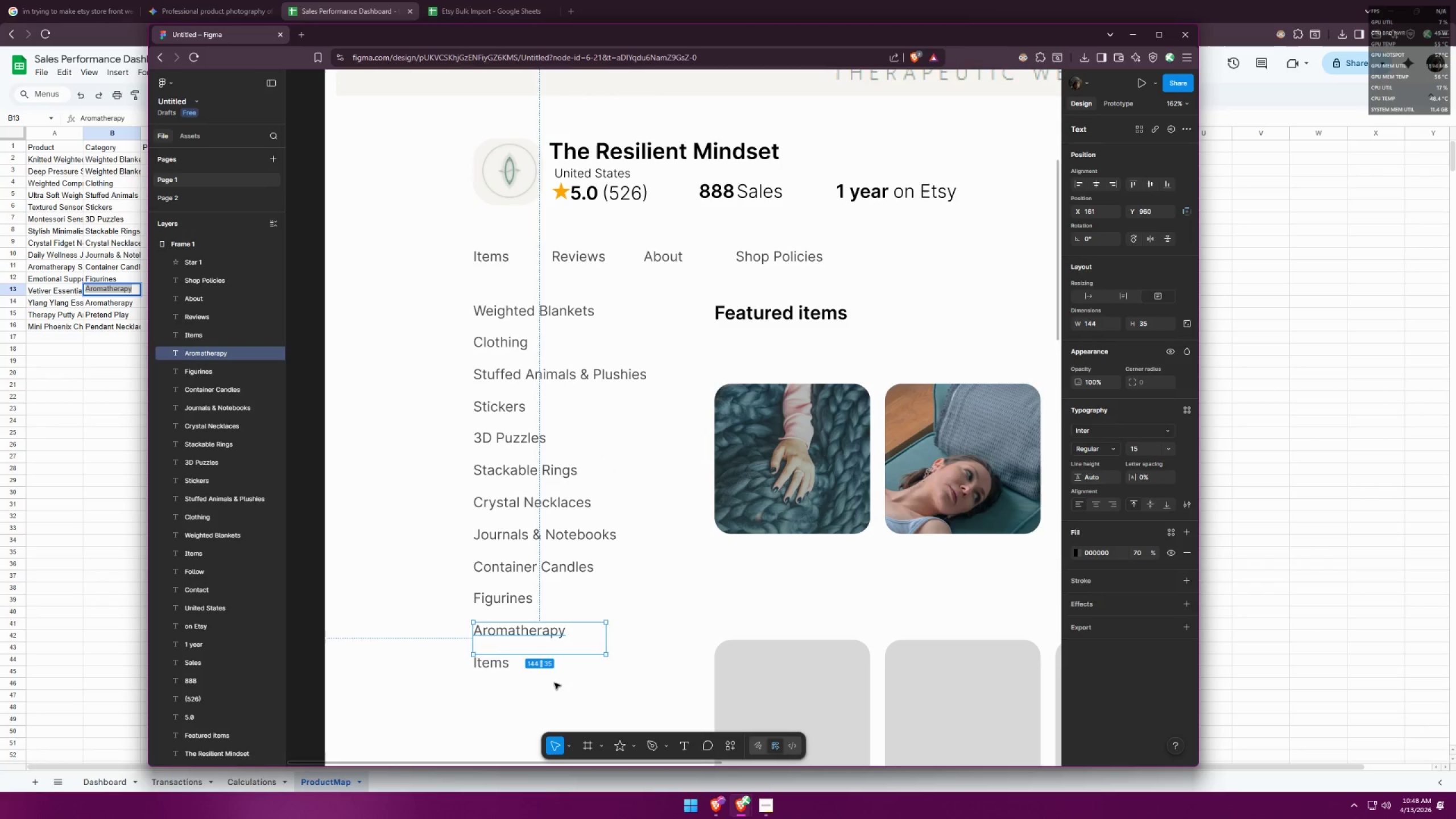 
left_click([555, 683])
 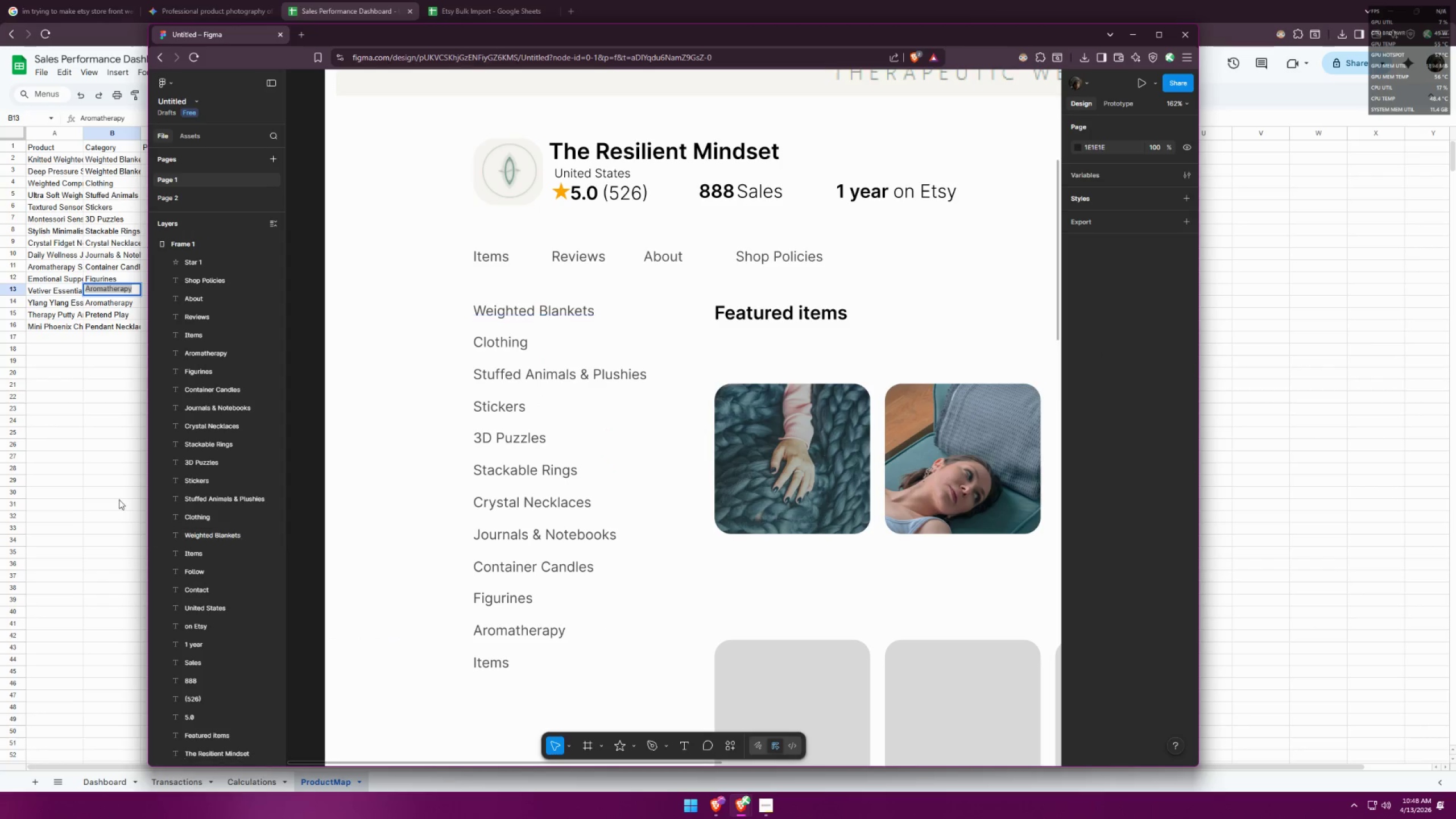 
left_click([94, 482])
 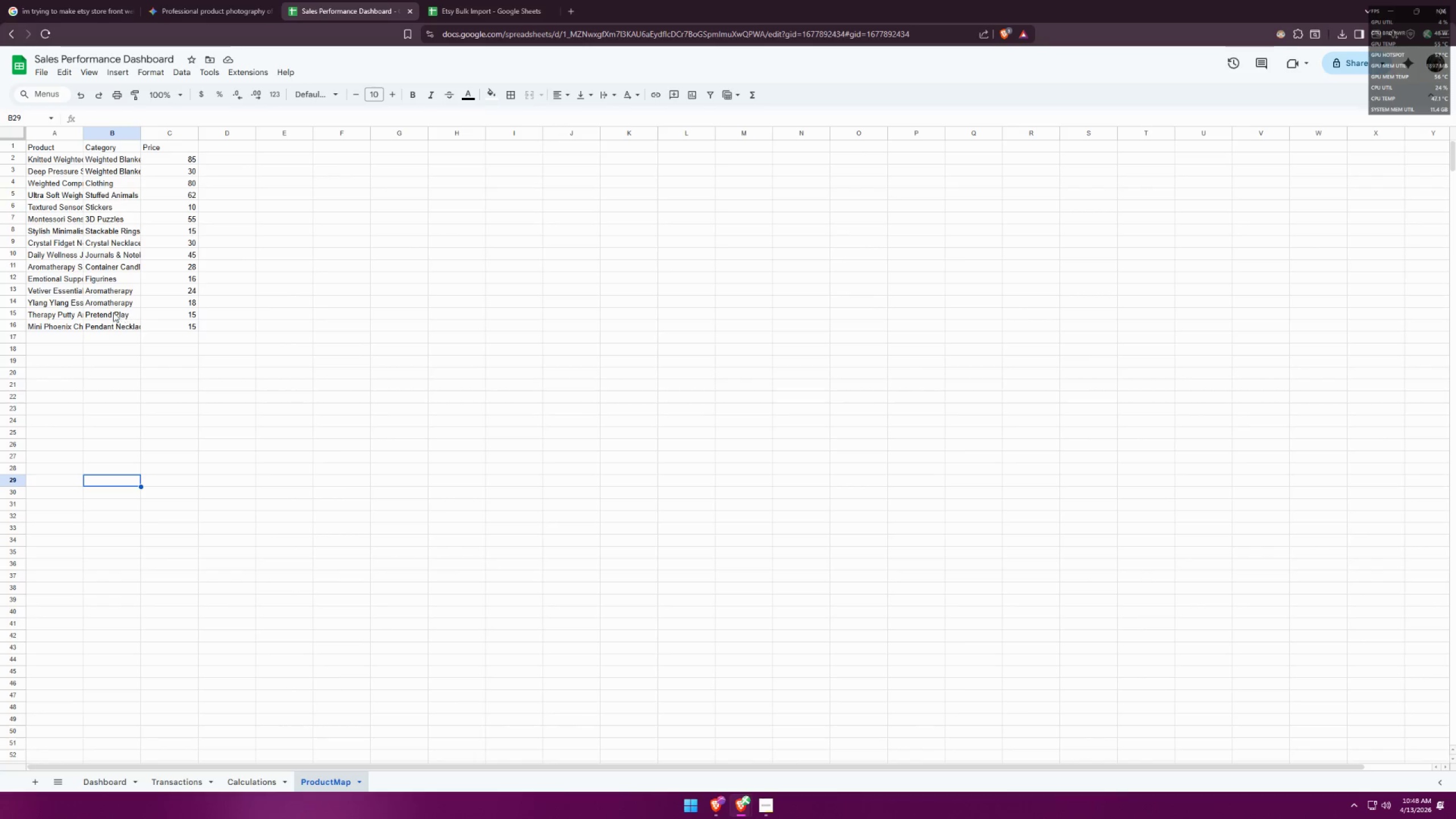 
double_click([110, 312])
 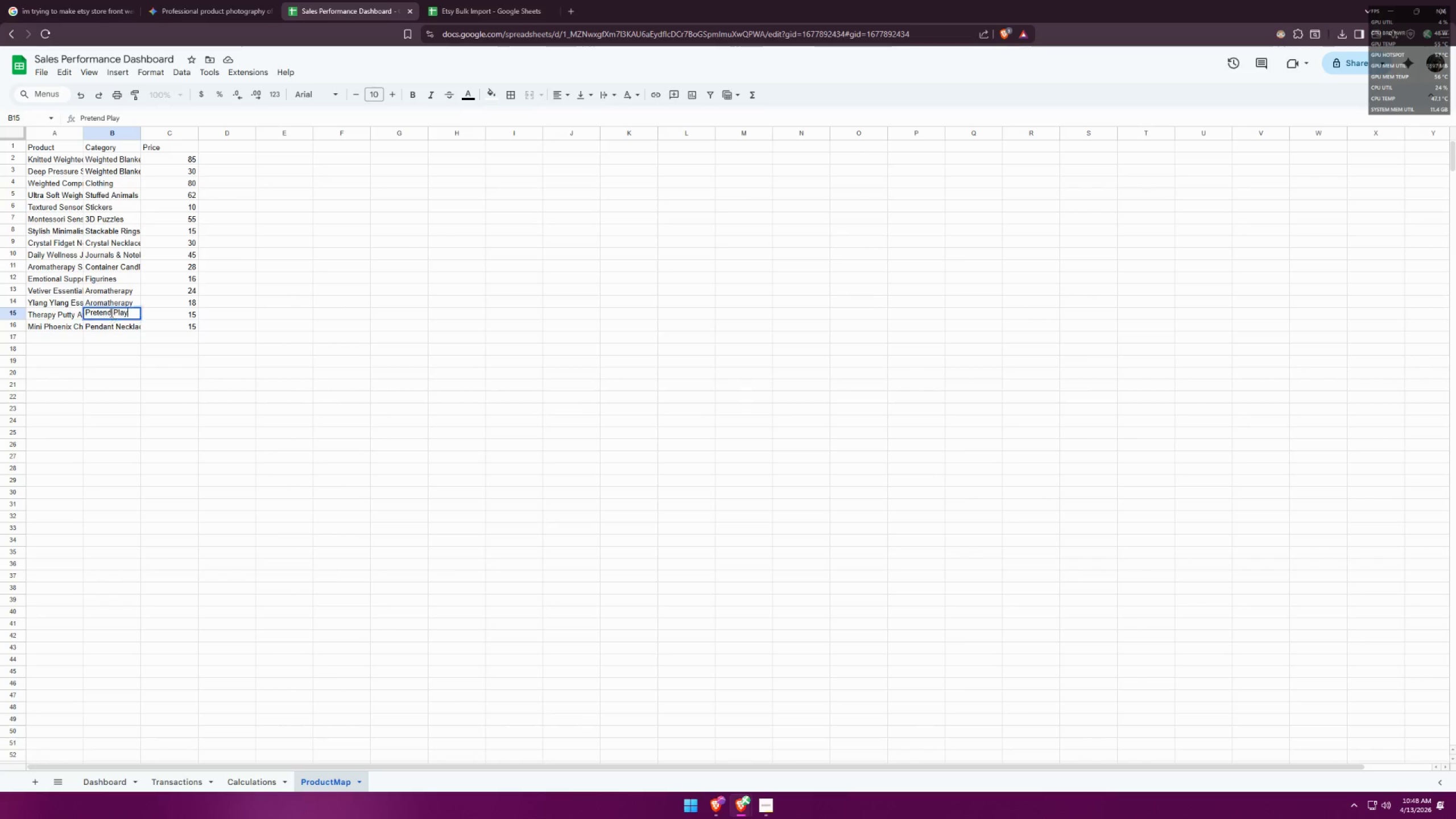 
triple_click([110, 312])
 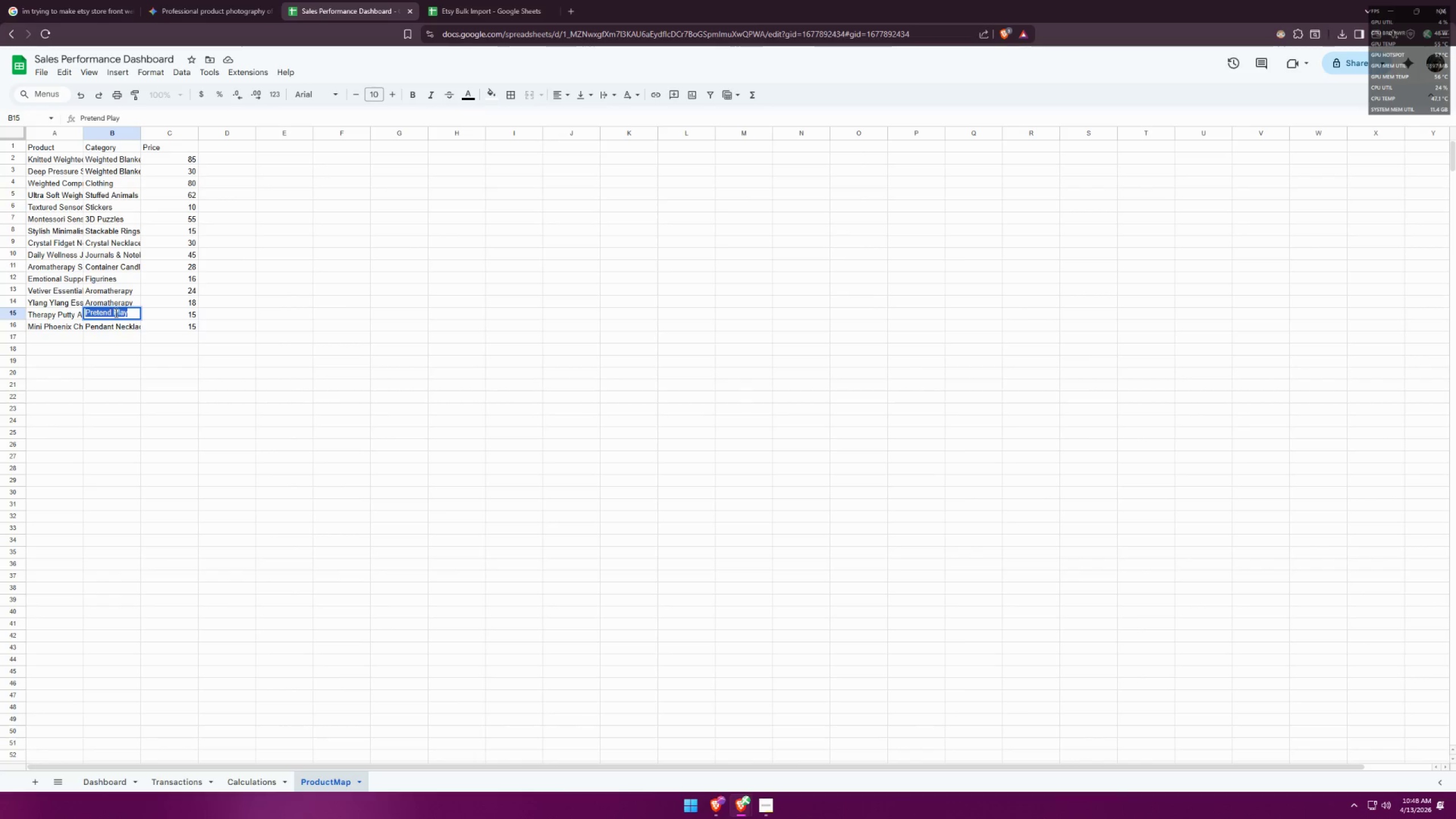 
key(Control+ControlLeft)
 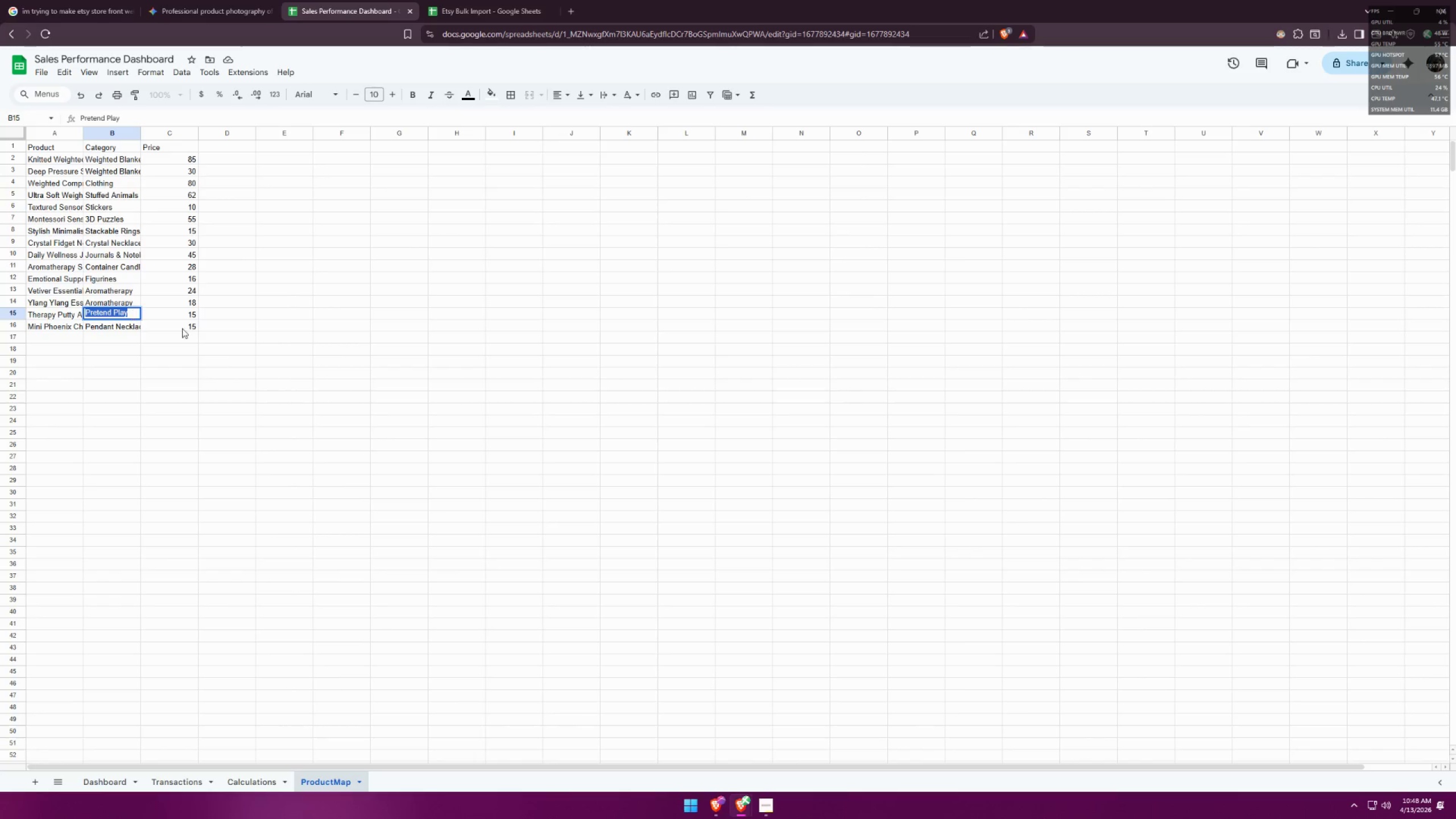 
key(Control+C)
 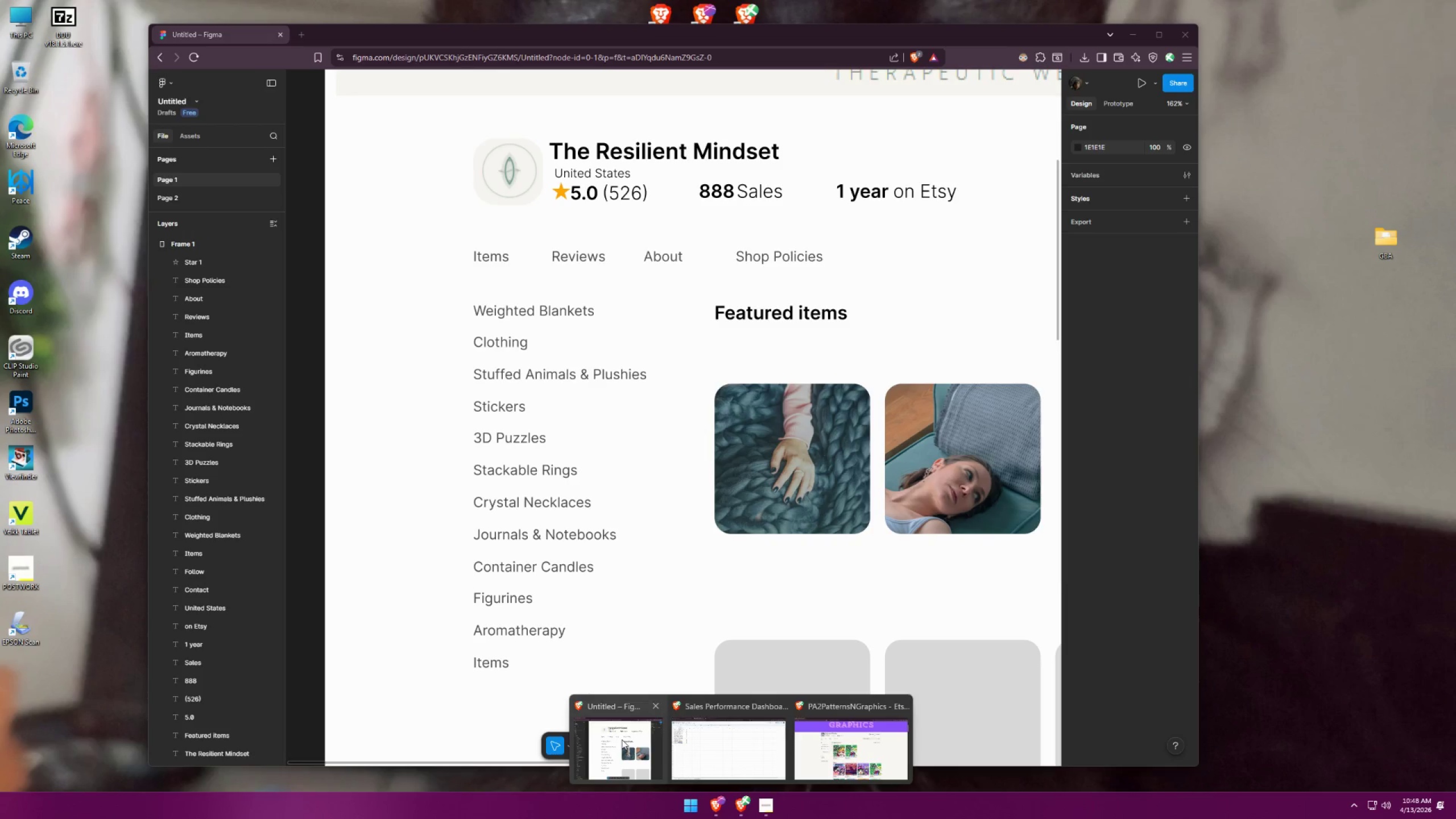 
double_click([487, 668])
 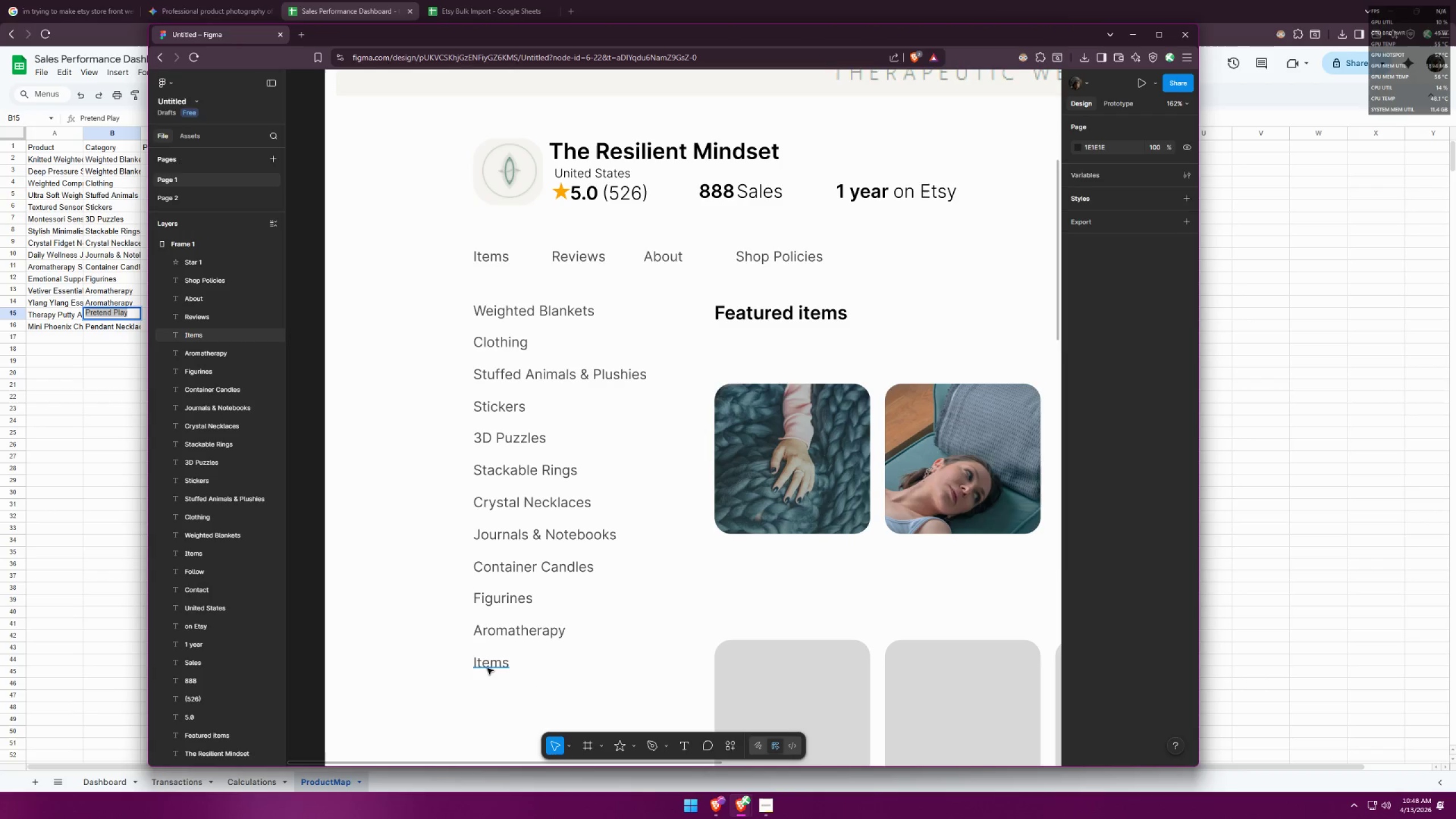 
triple_click([487, 668])
 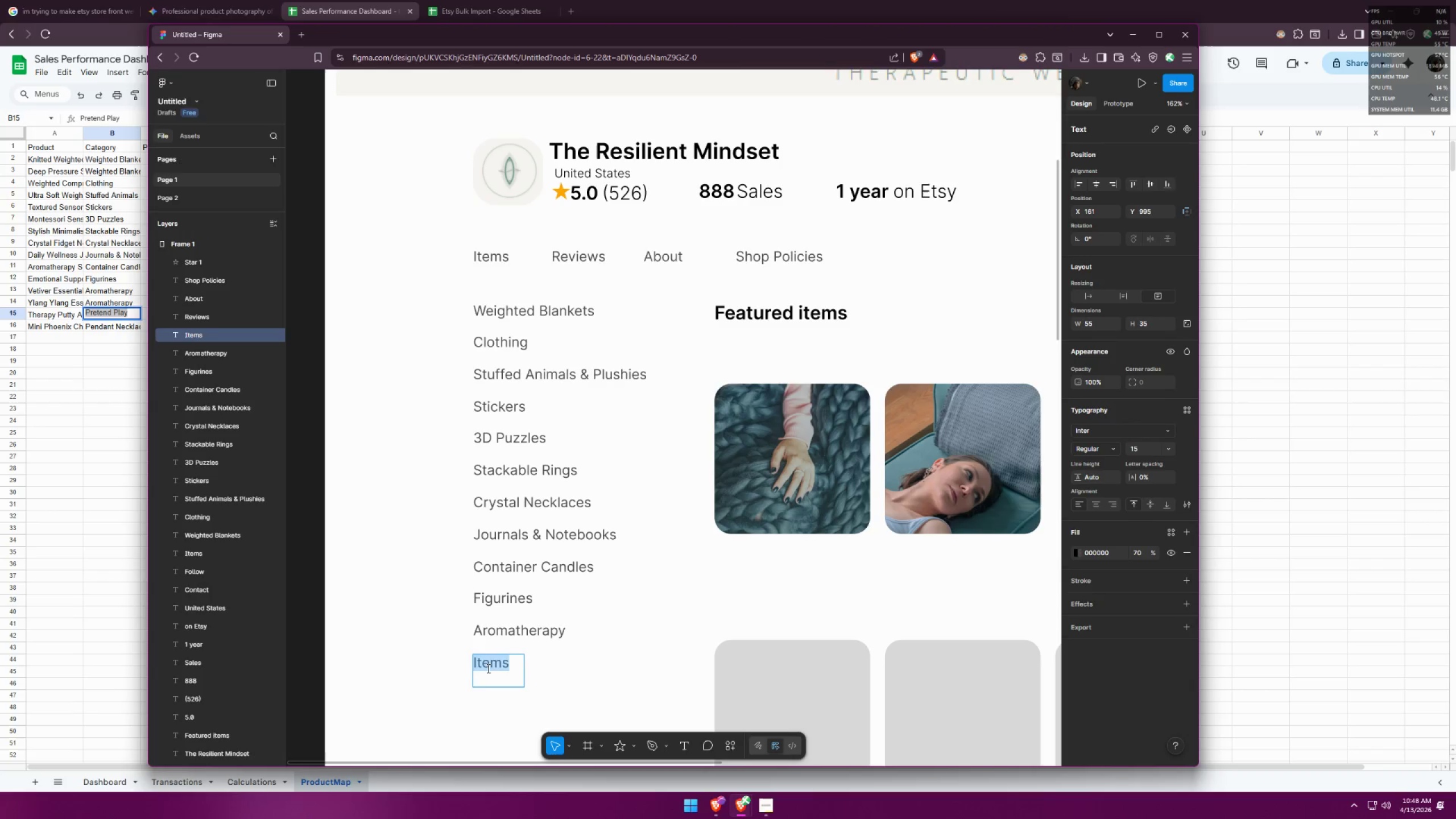 
triple_click([487, 668])
 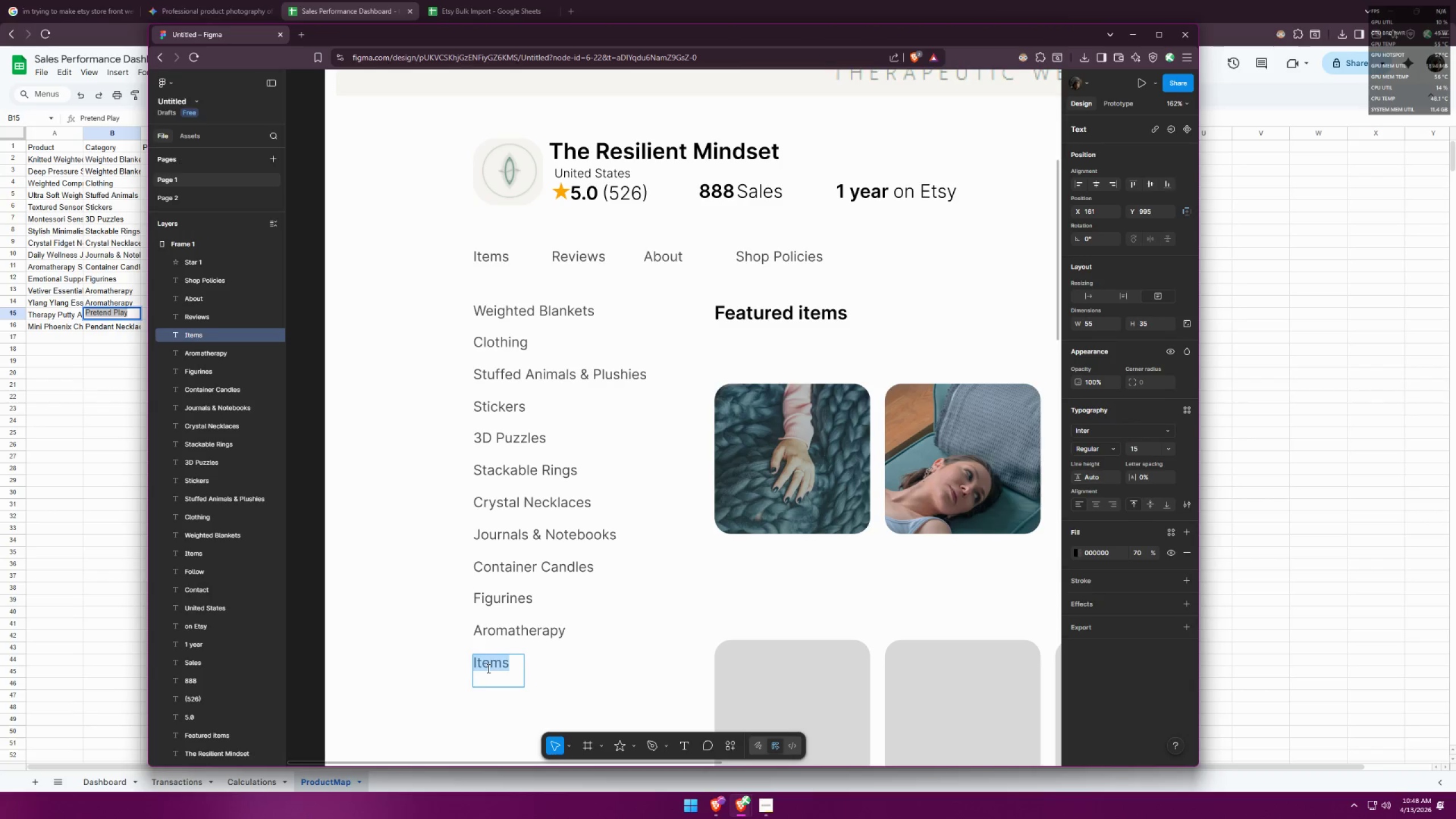 
key(Control+ControlLeft)
 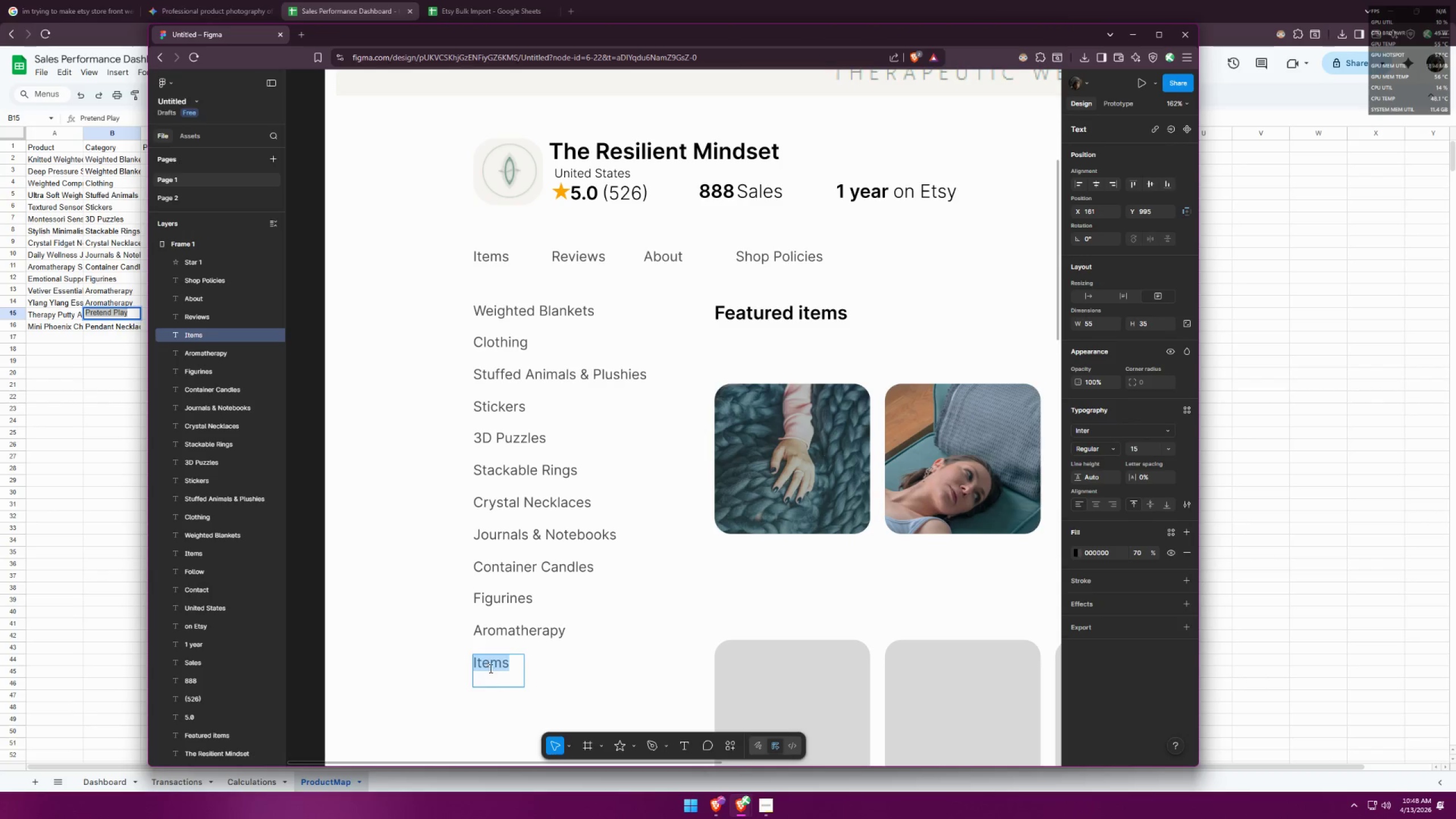 
key(Control+V)
 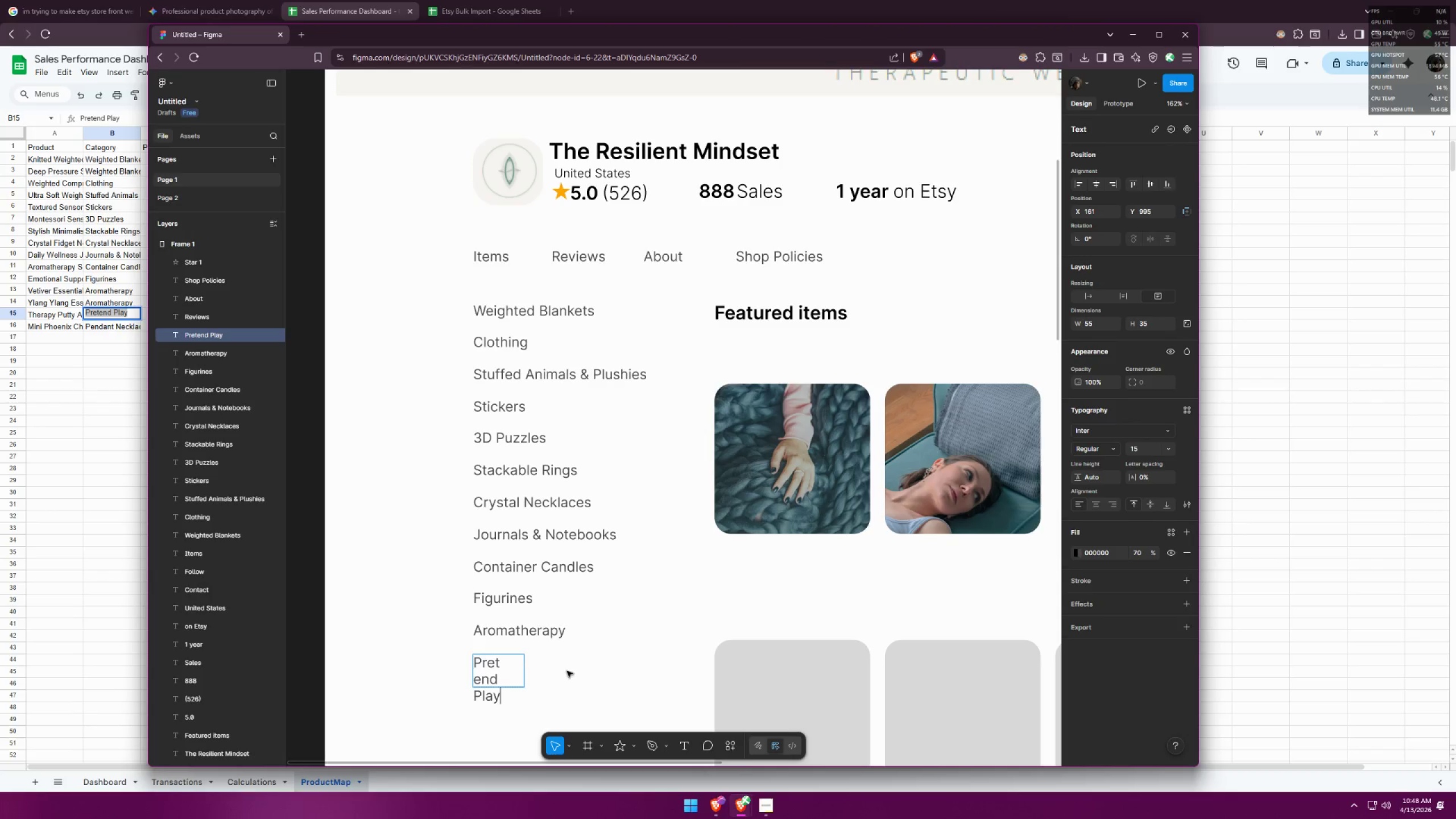 
left_click([568, 671])
 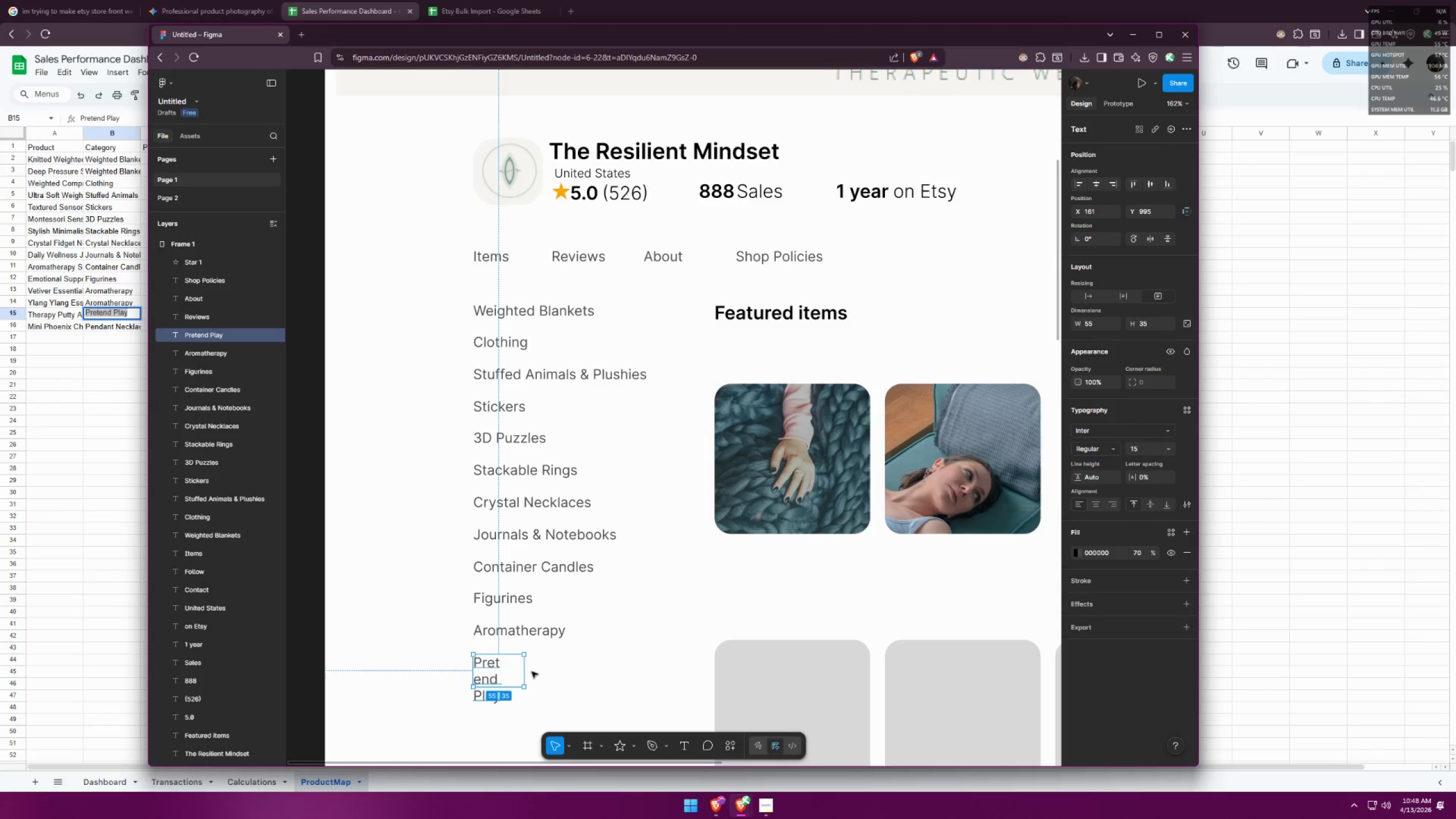 
left_click_drag(start_coordinate=[526, 671], to_coordinate=[595, 680])
 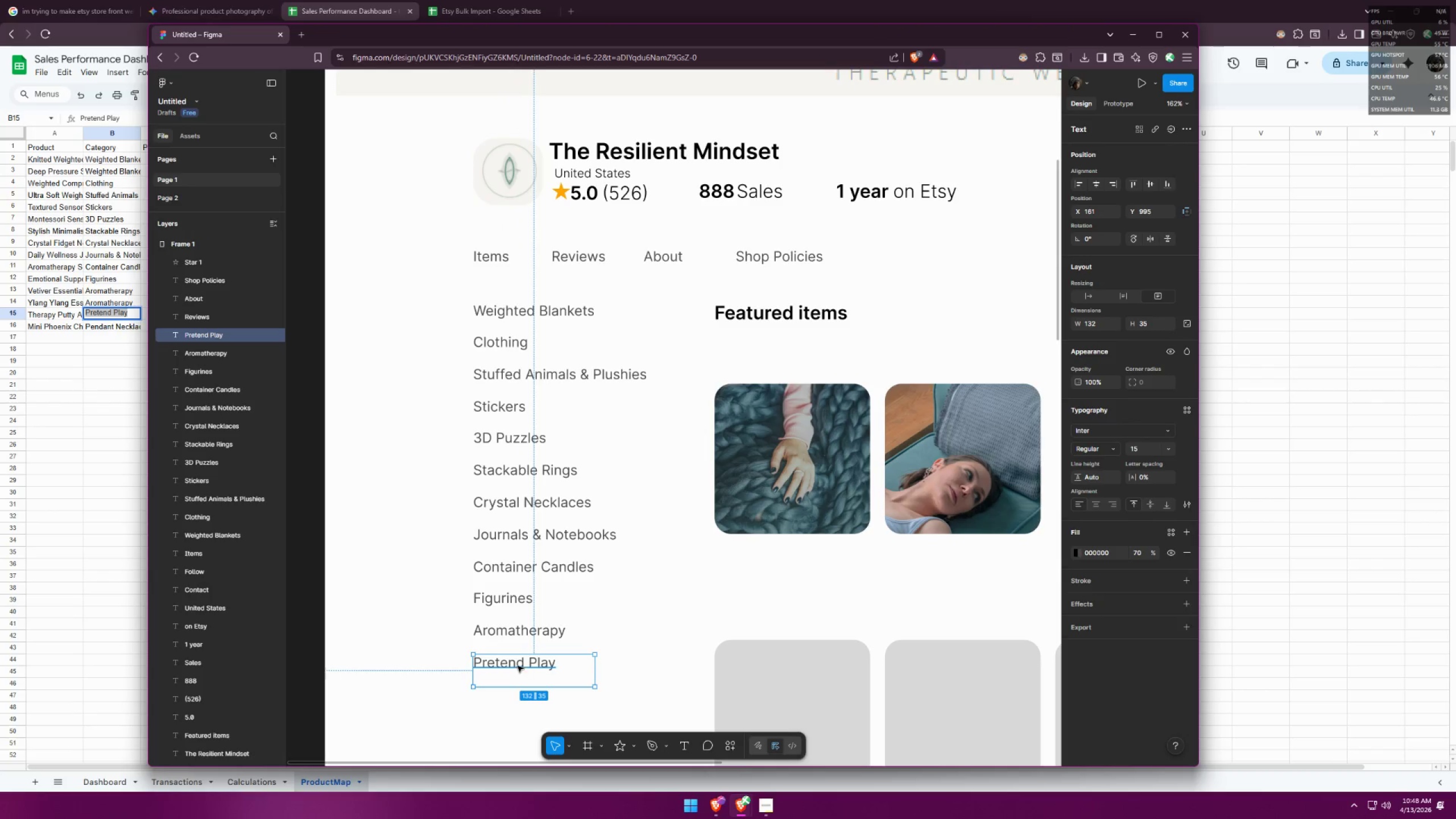 
hold_key(key=ShiftLeft, duration=1.69)
left_click_drag(start_coordinate=[518, 665], to_coordinate=[518, 697])
 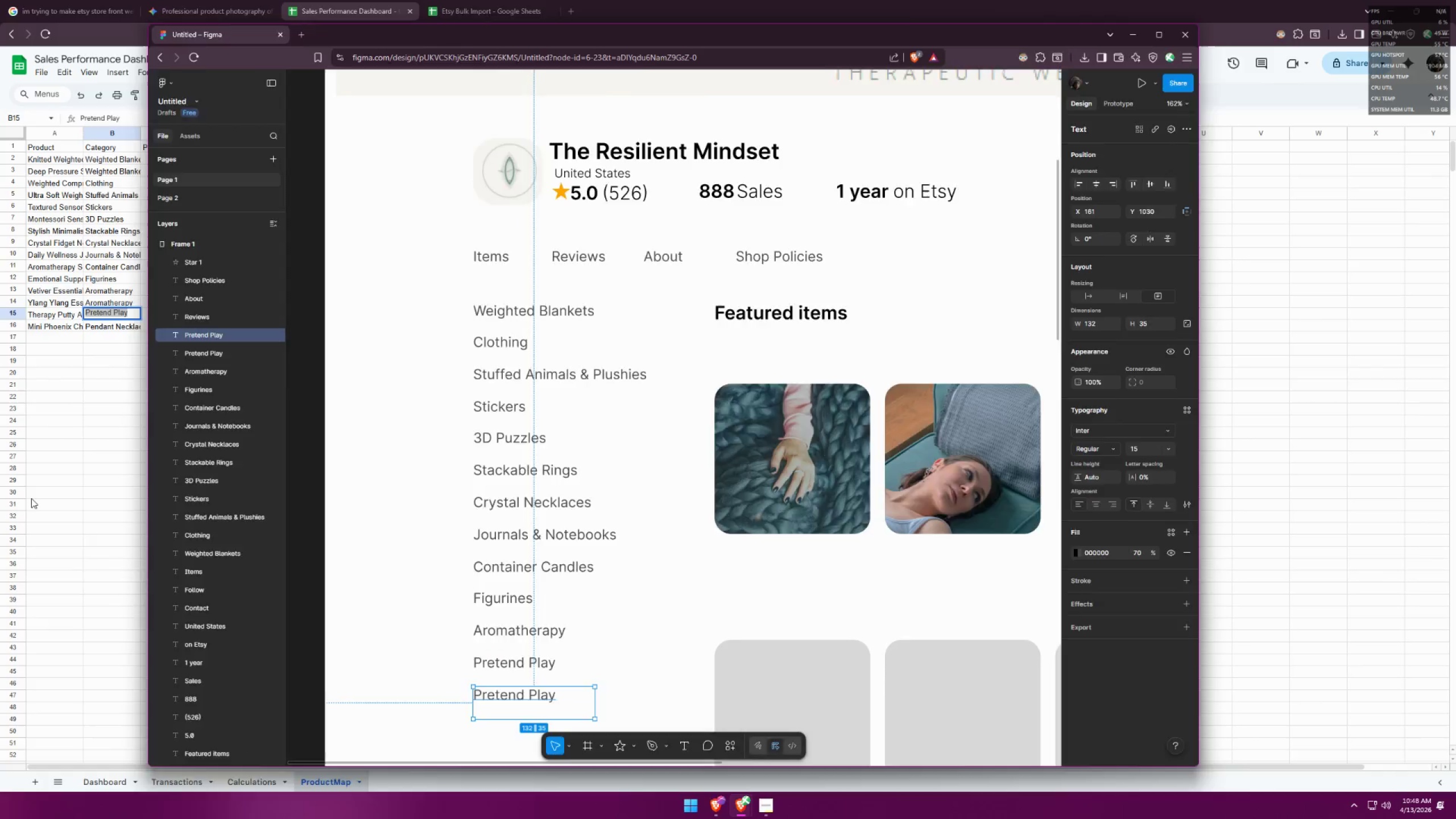 
hold_key(key=AltLeft, duration=1.22)
 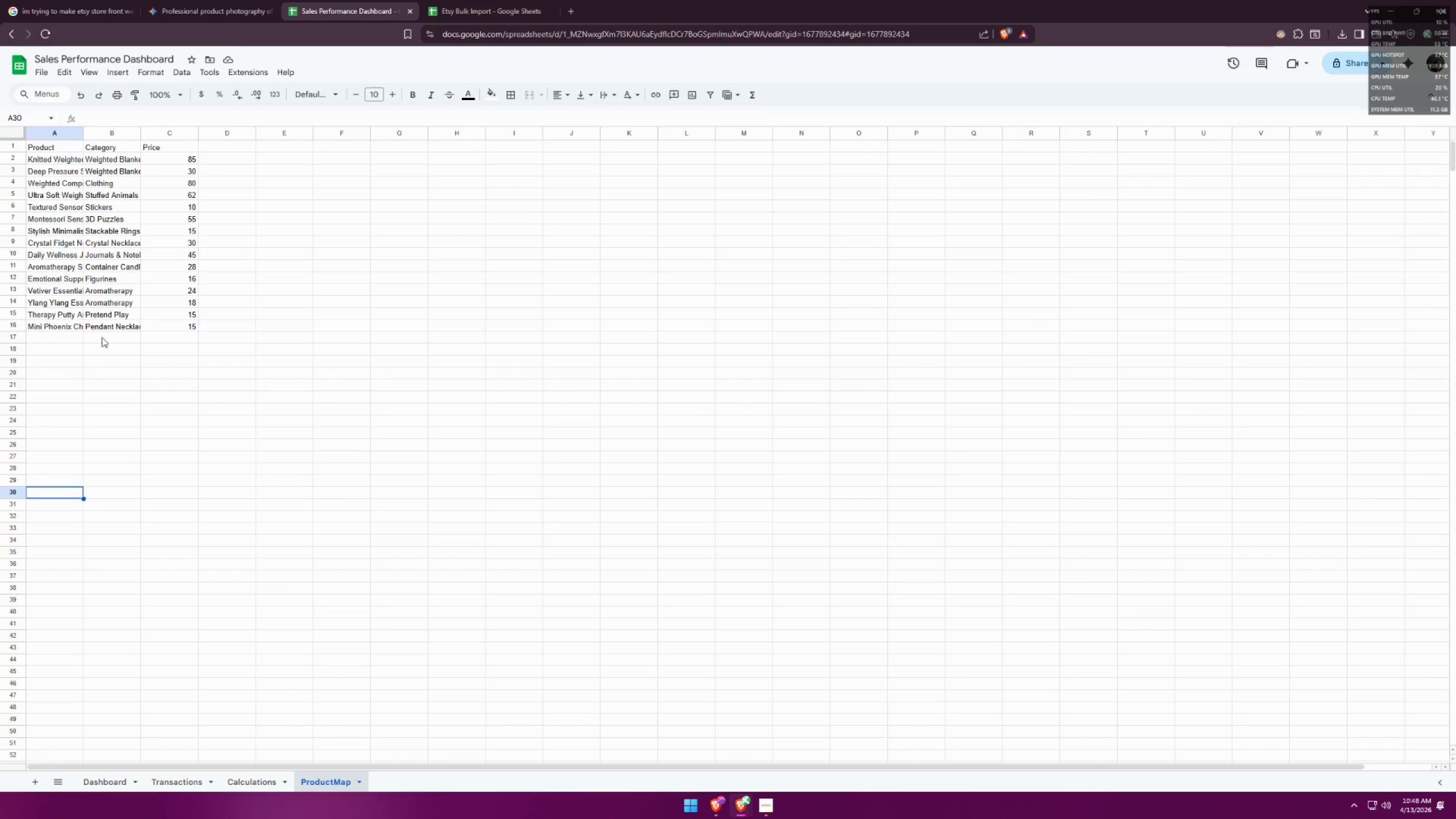 
double_click([123, 330])
 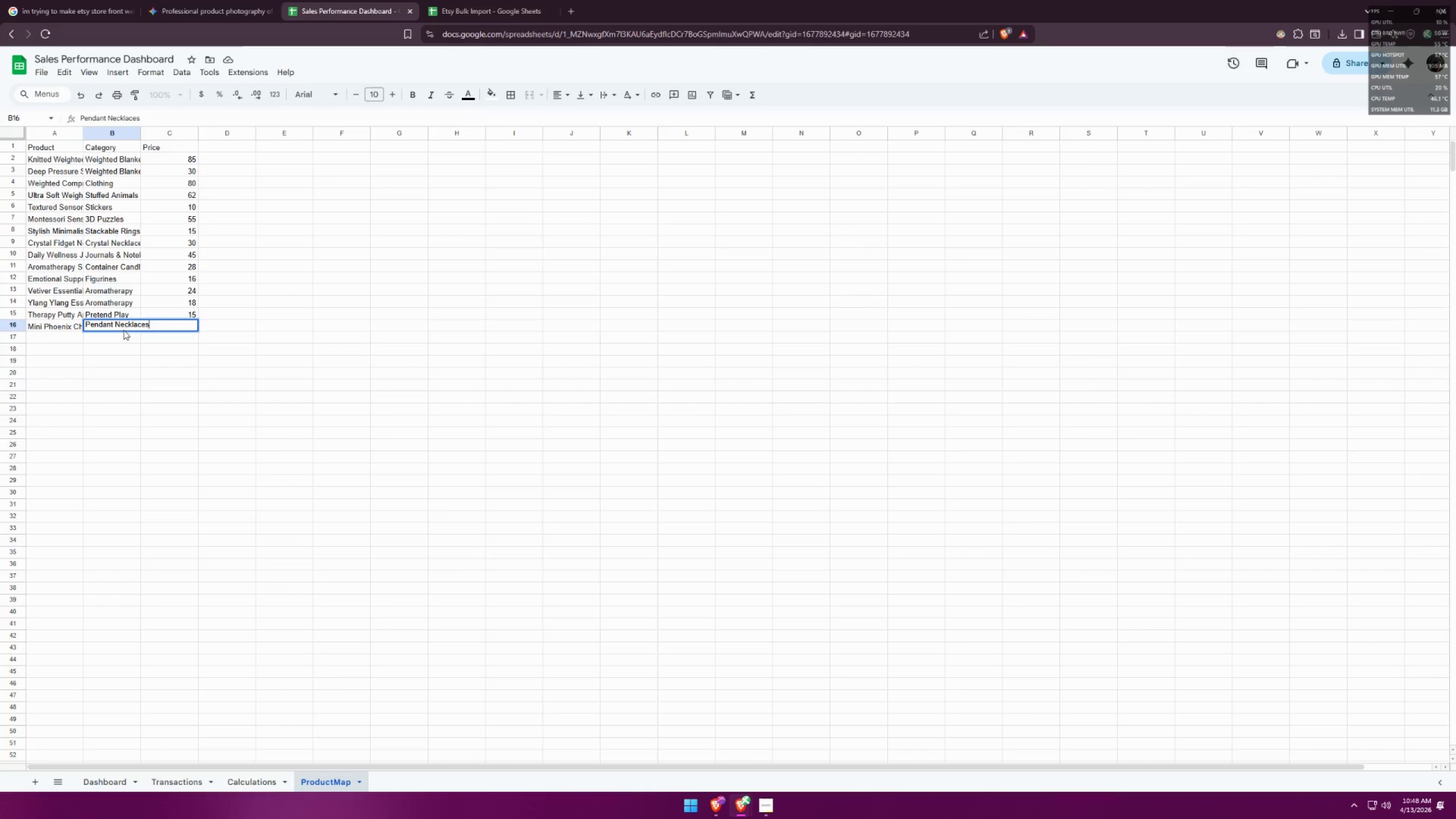 
triple_click([123, 330])
 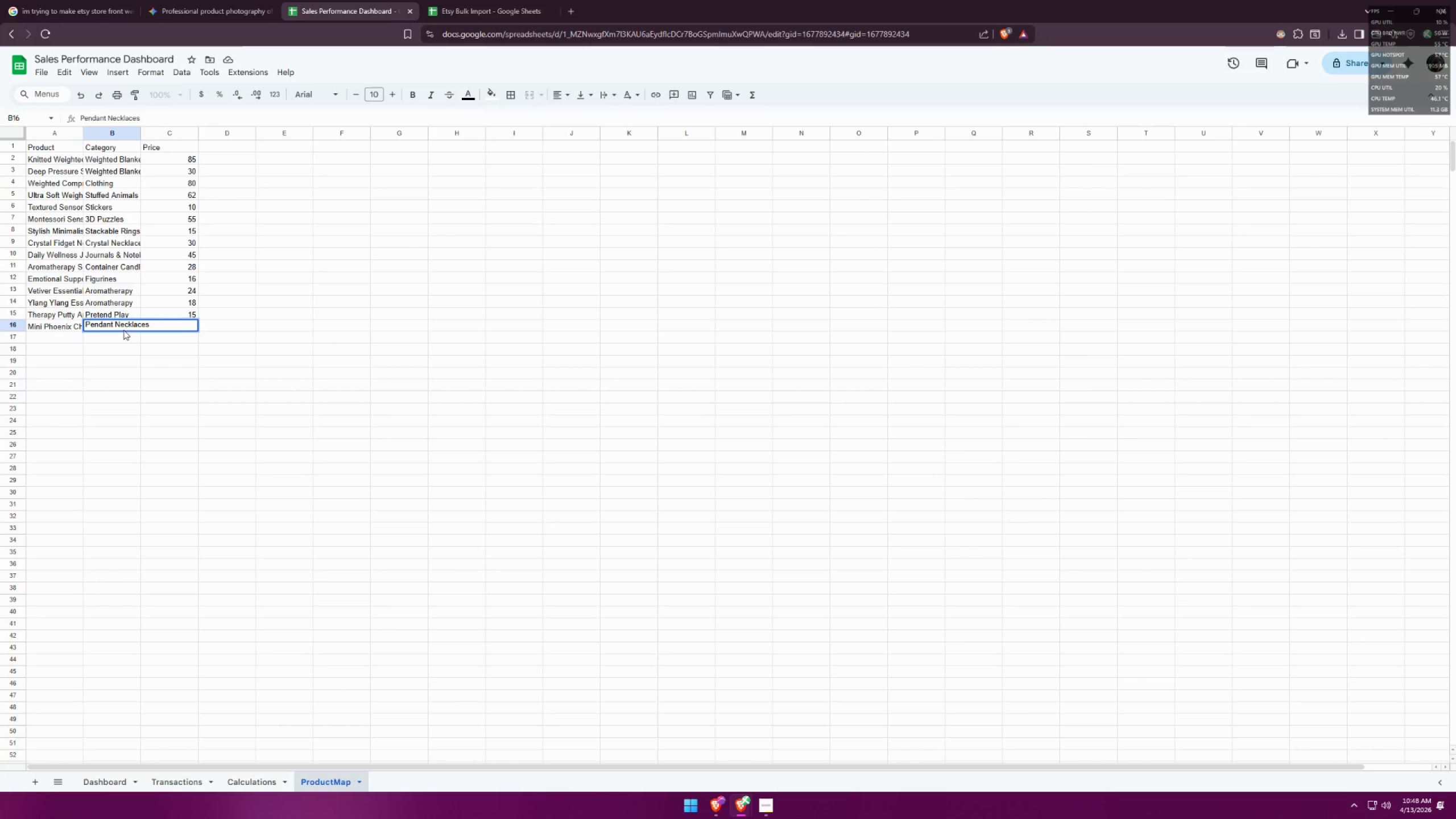 
key(Control+ControlLeft)
 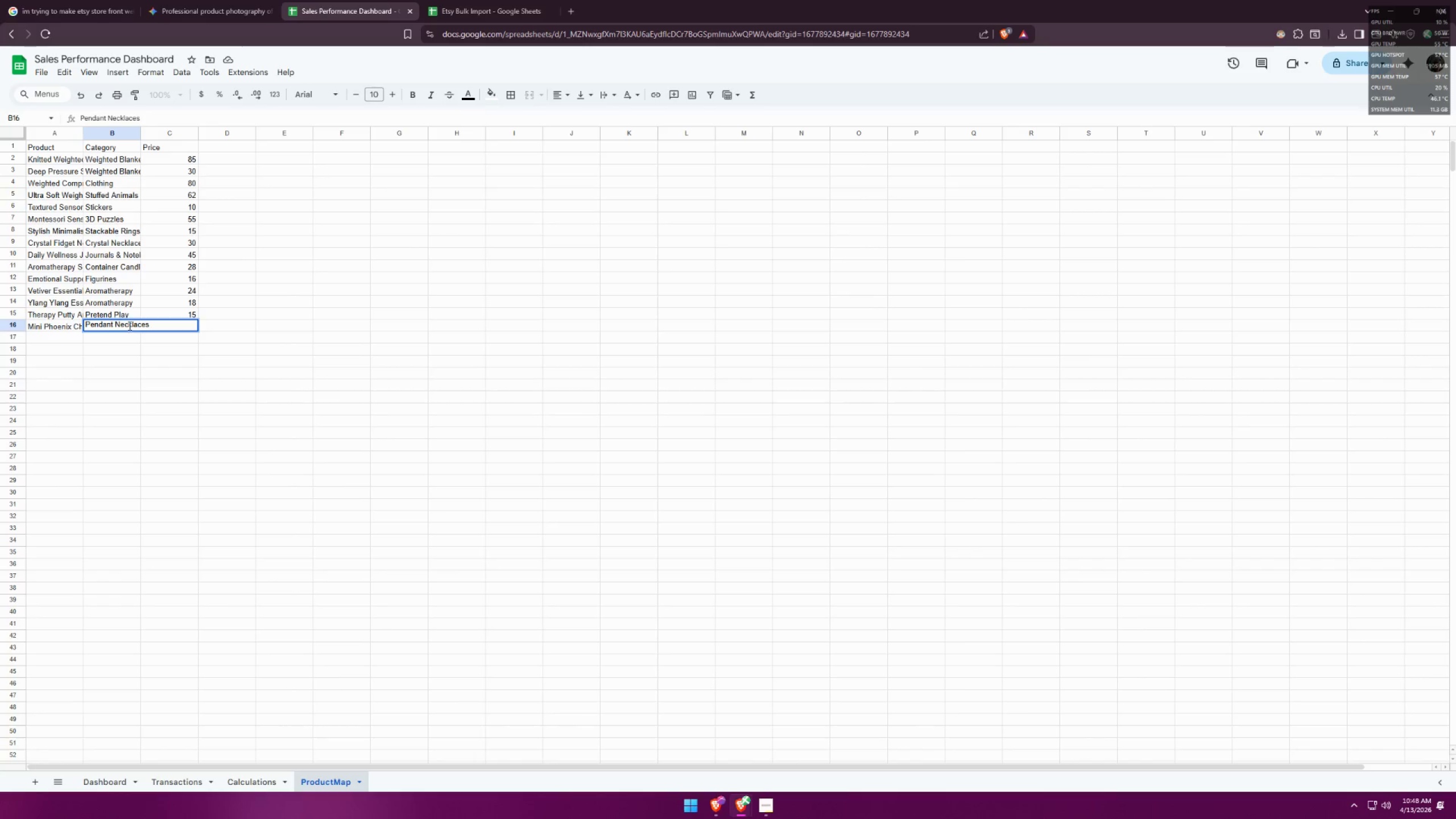 
triple_click([129, 325])
 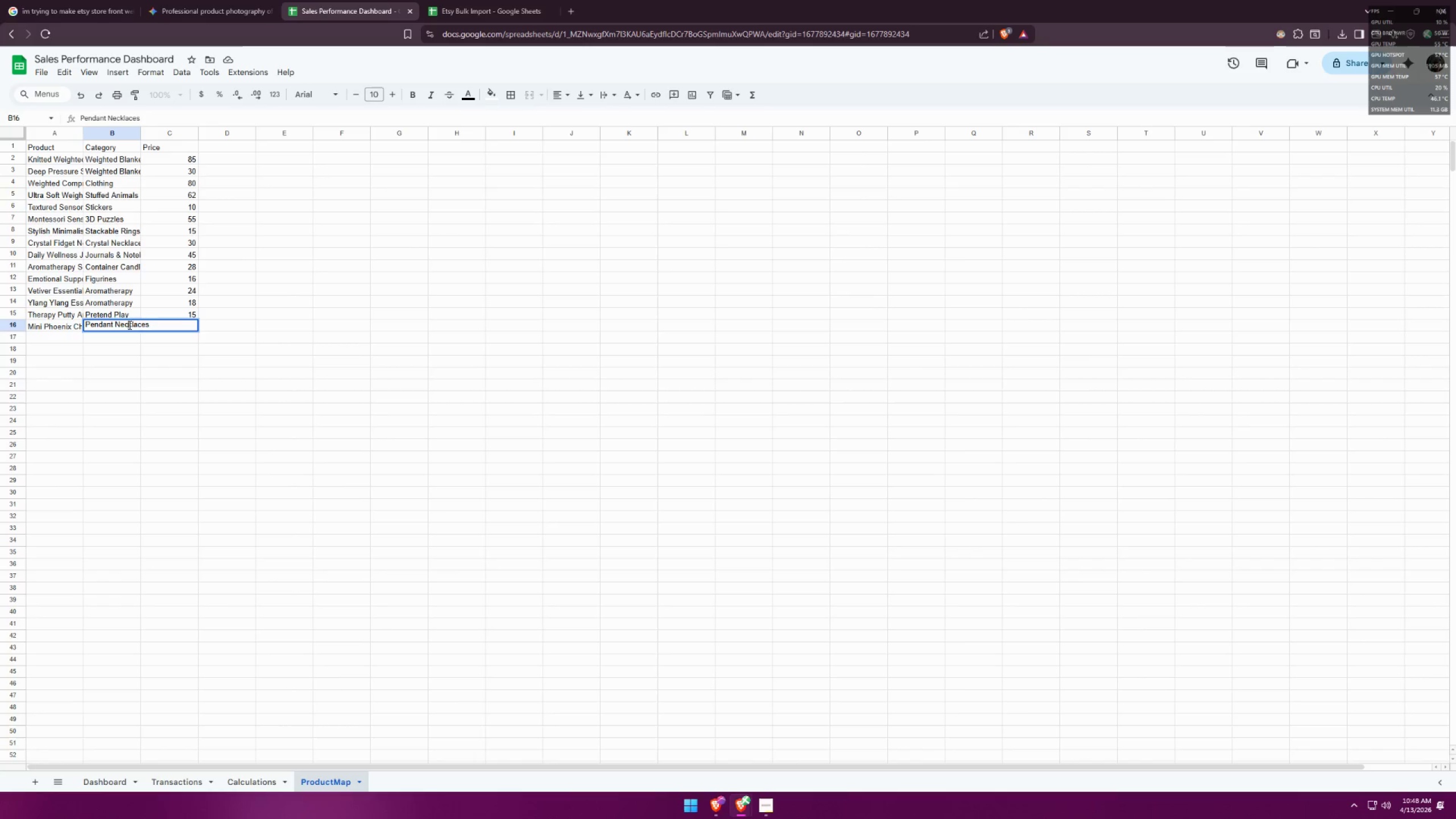 
triple_click([129, 325])
 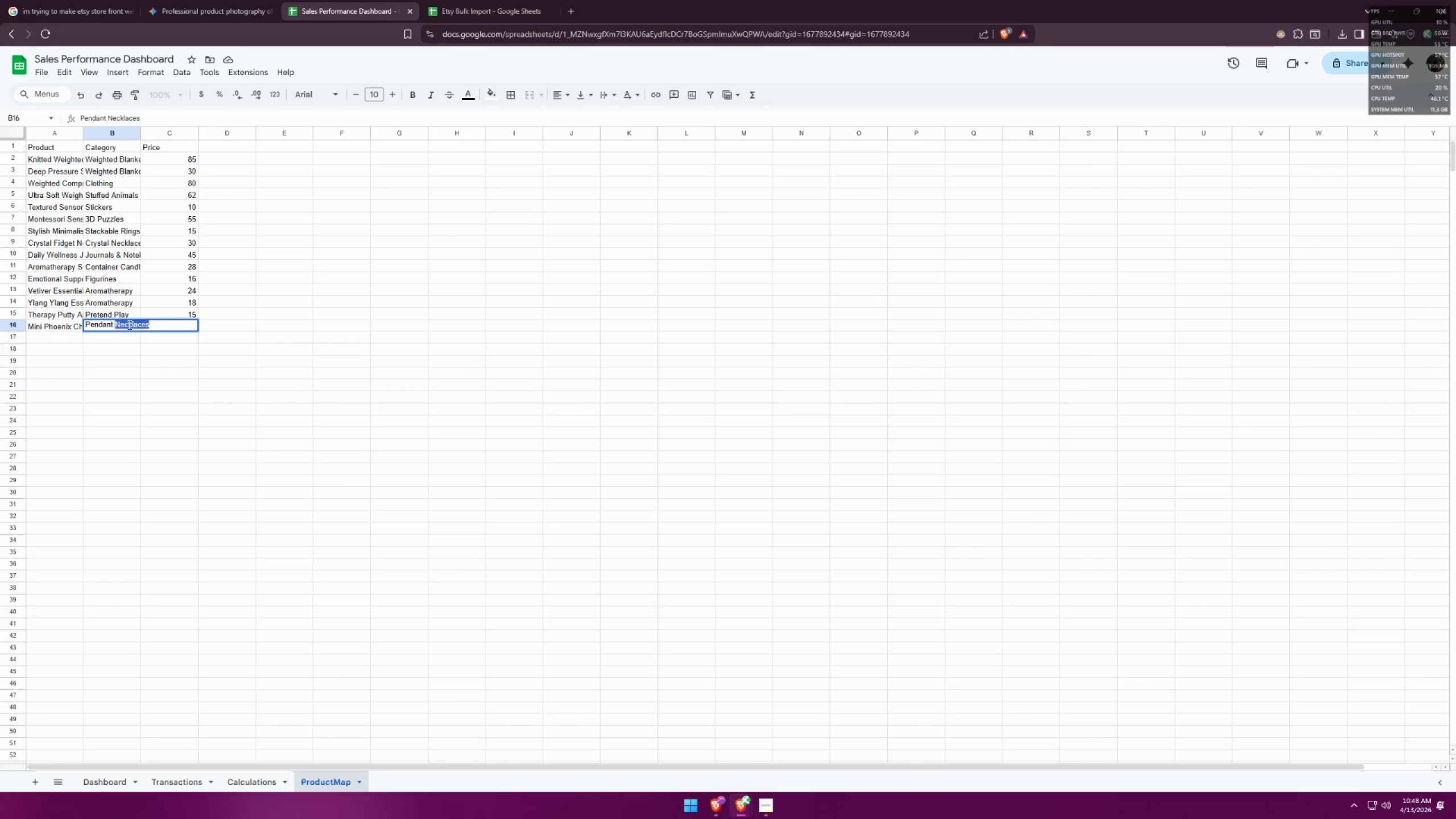 
triple_click([129, 325])
 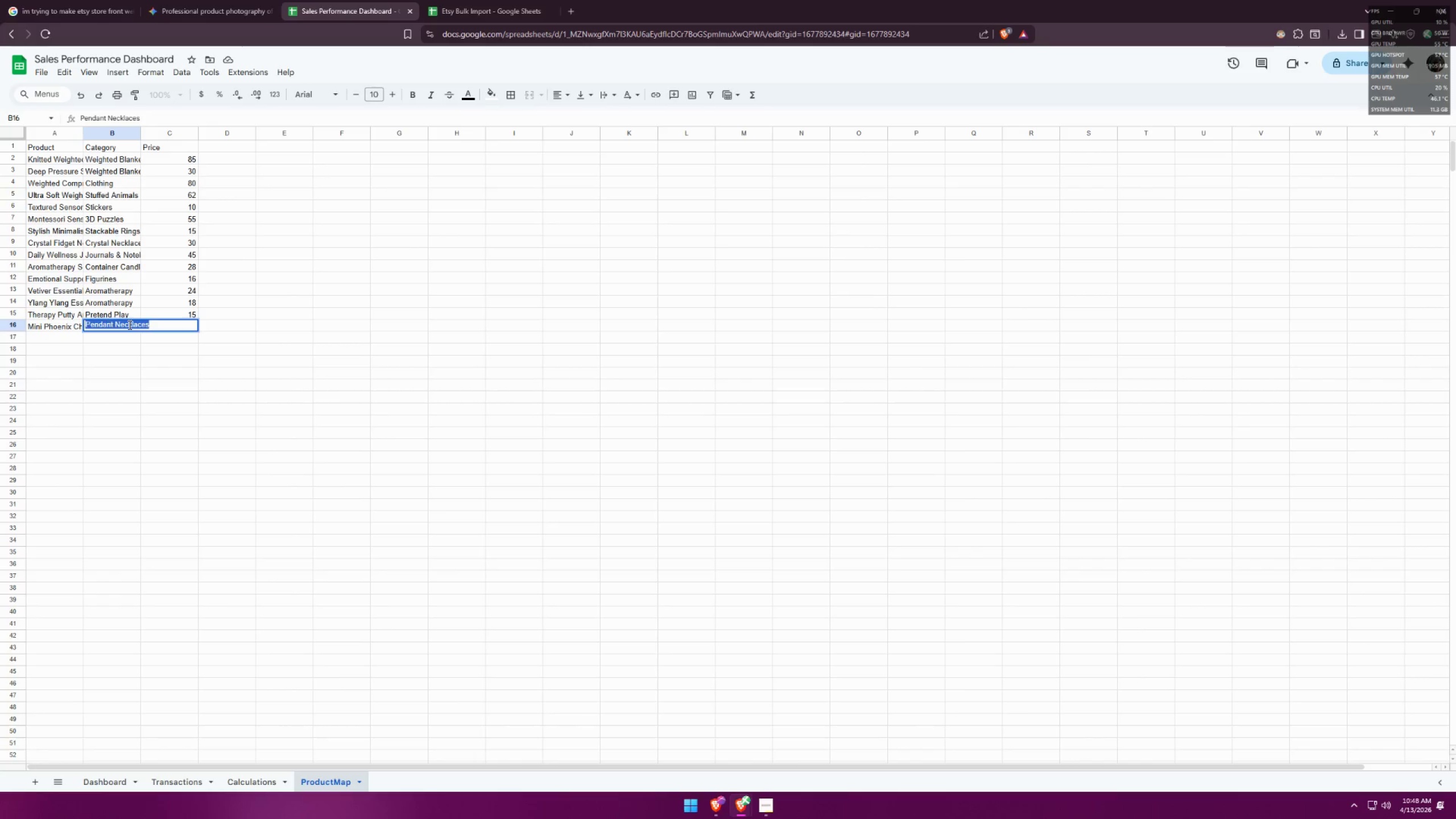 
key(Control+ControlLeft)
 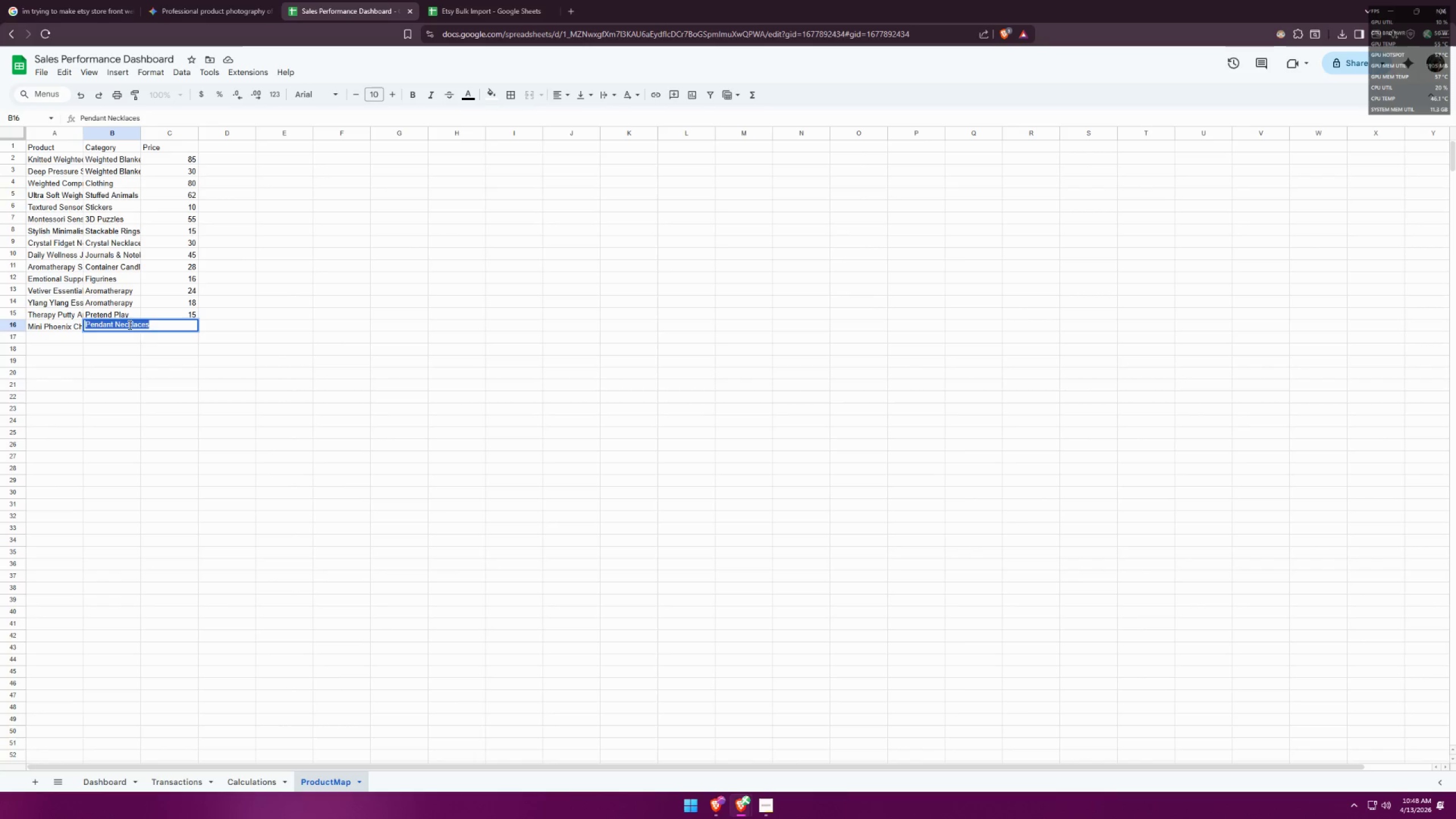 
key(Control+C)
 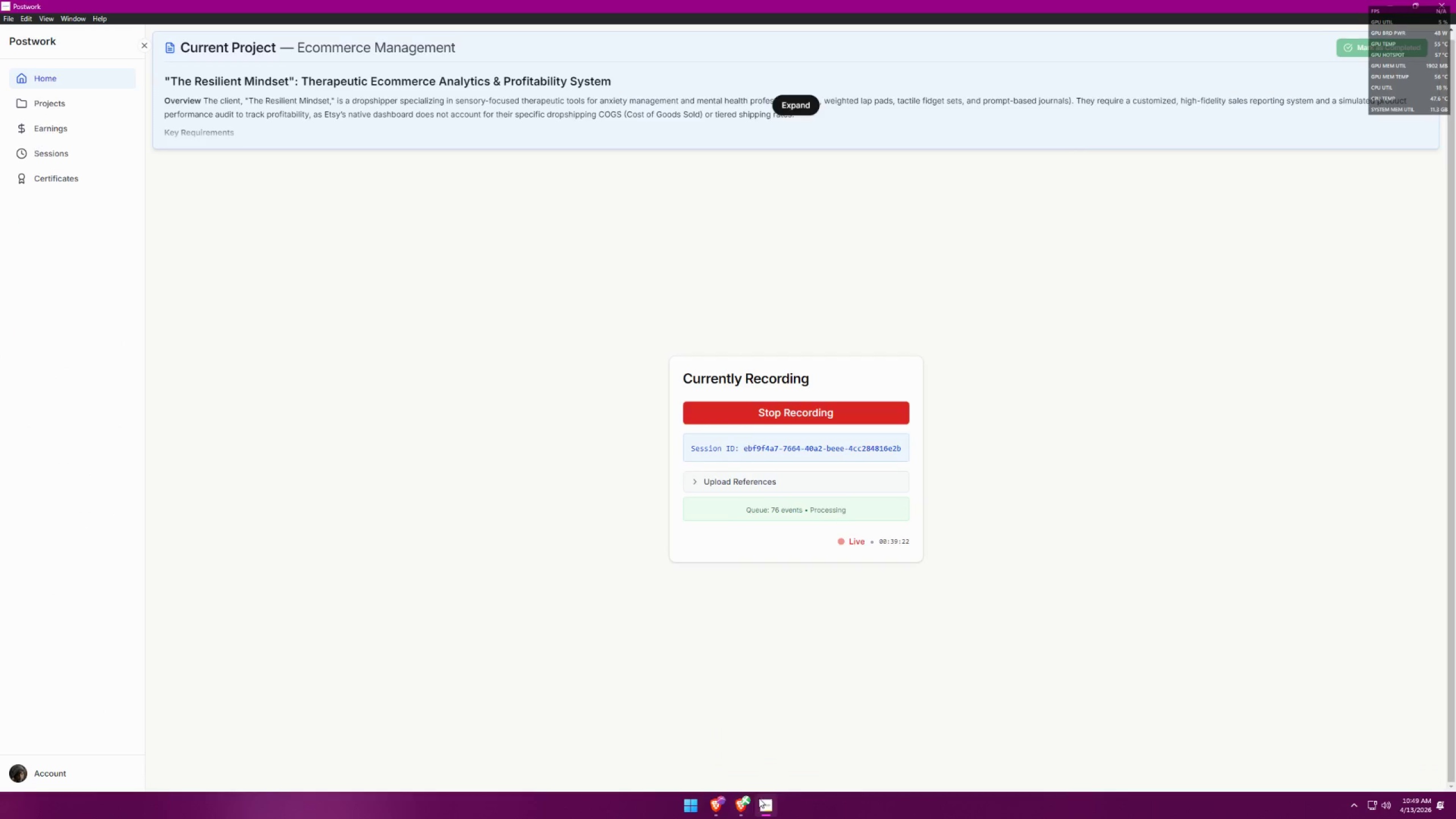 
left_click([732, 803])
 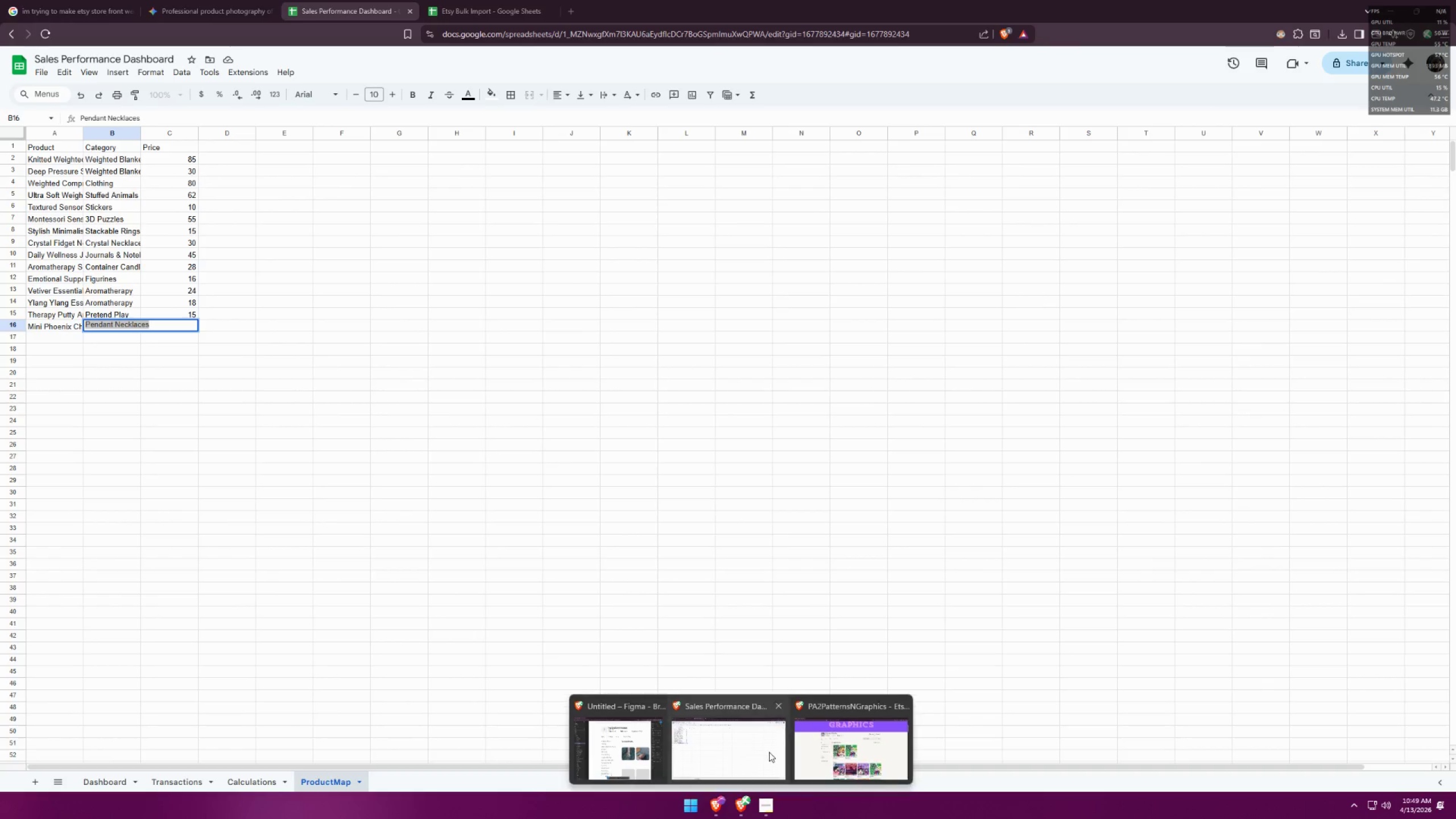 
left_click([592, 734])
 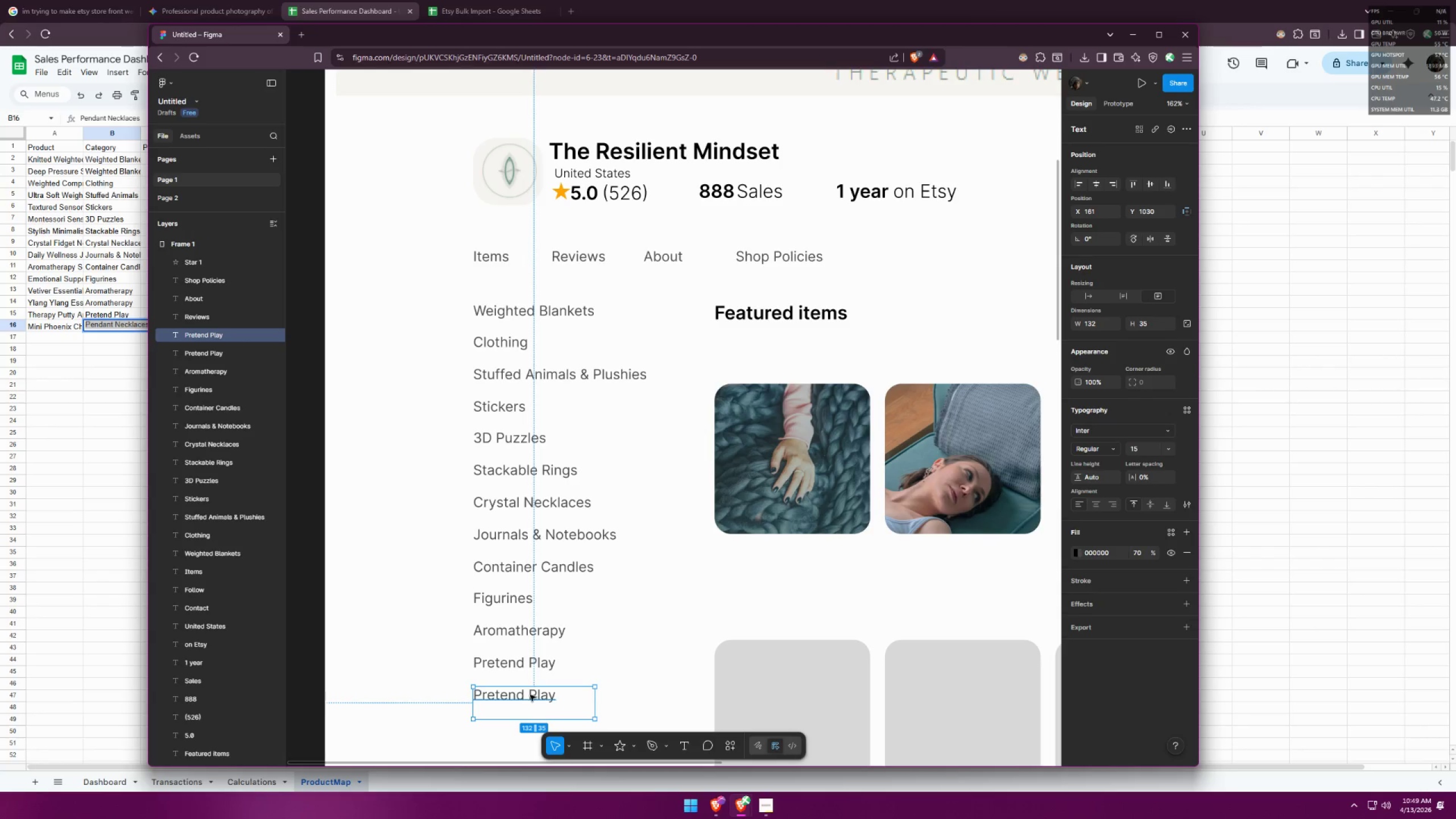 
double_click([527, 694])
 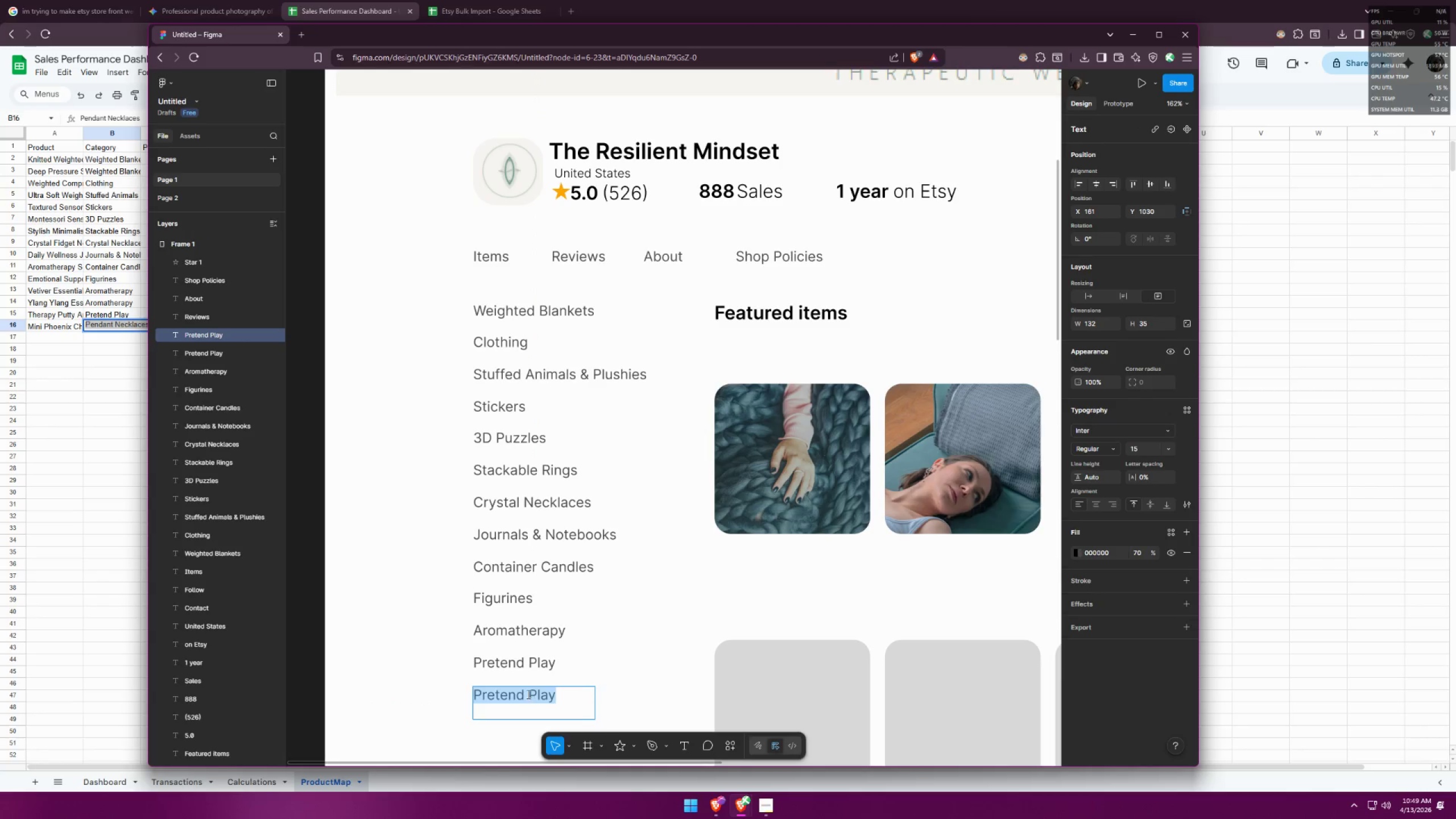 
triple_click([527, 694])
 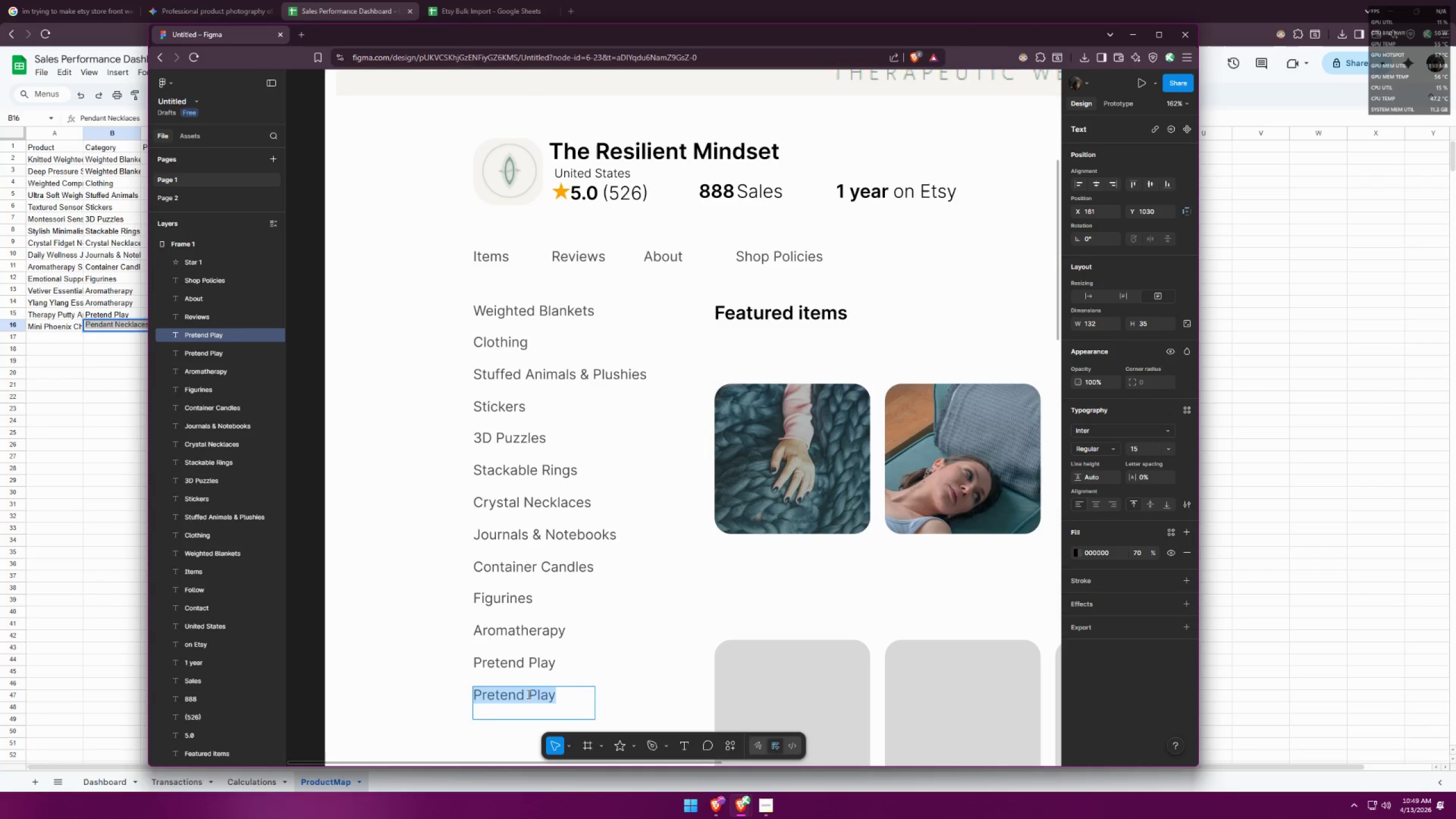 
key(Control+ControlLeft)
 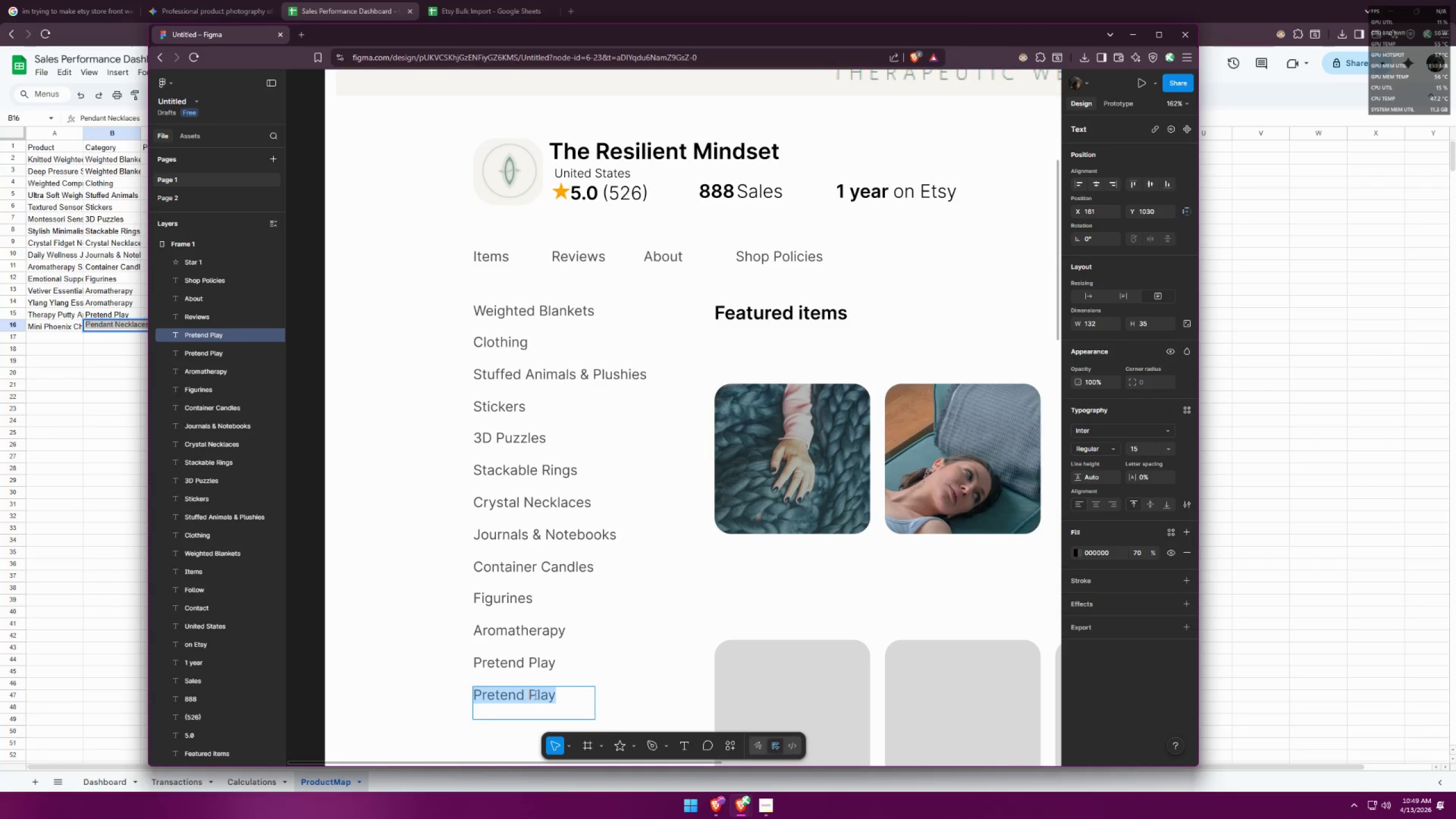 
key(Control+V)
 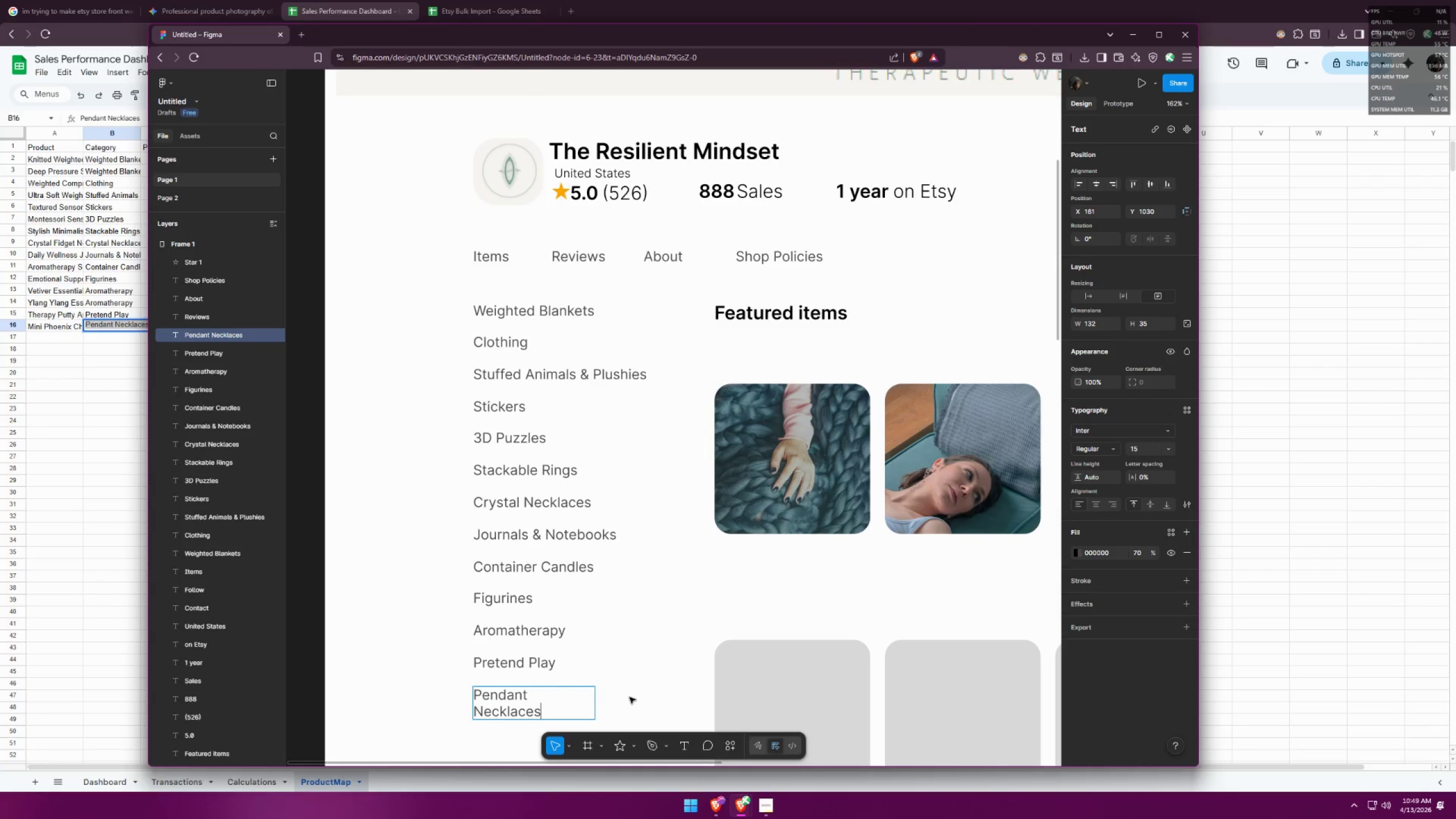 
triple_click([632, 688])
 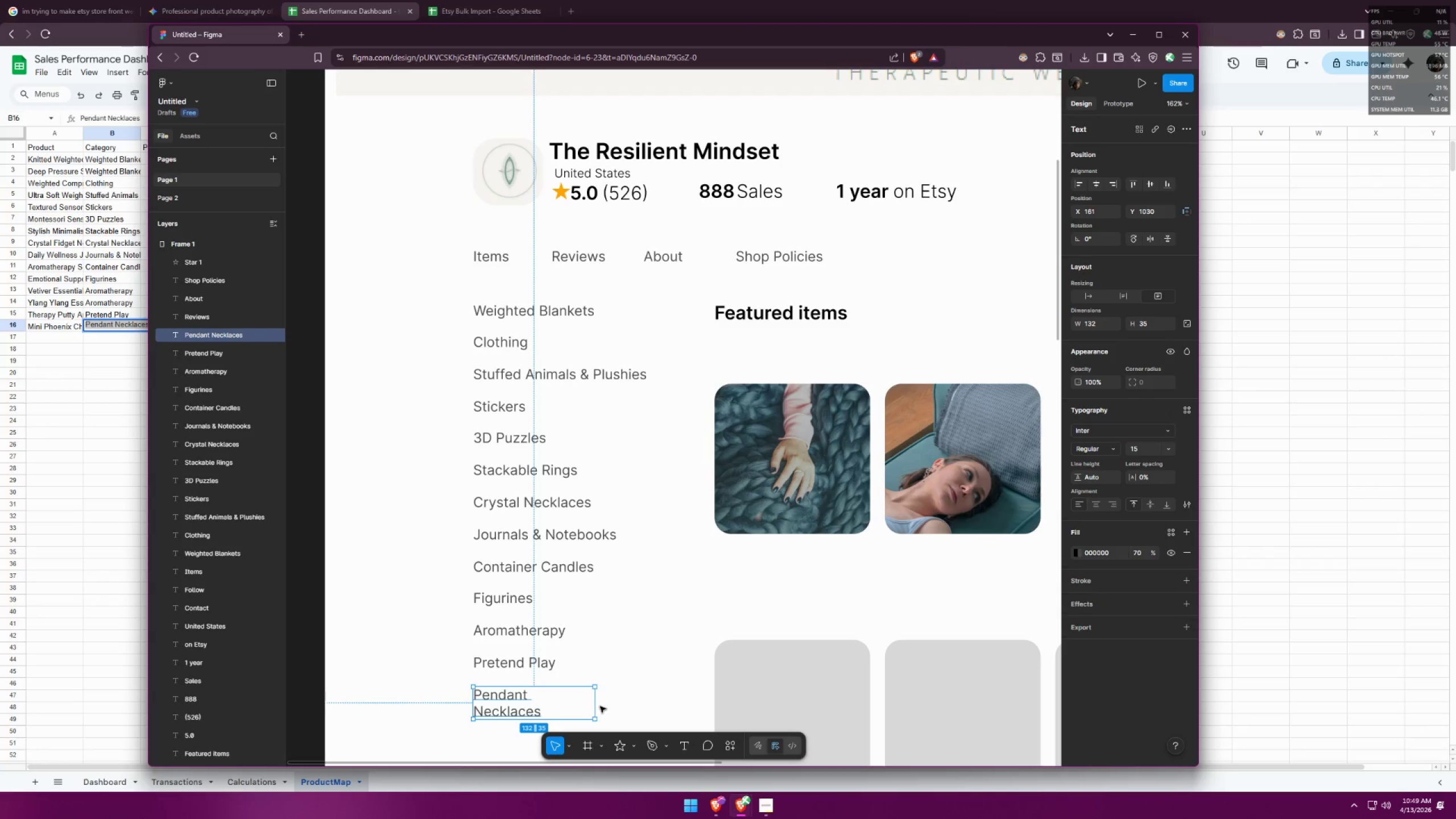 
left_click_drag(start_coordinate=[594, 706], to_coordinate=[621, 706])
 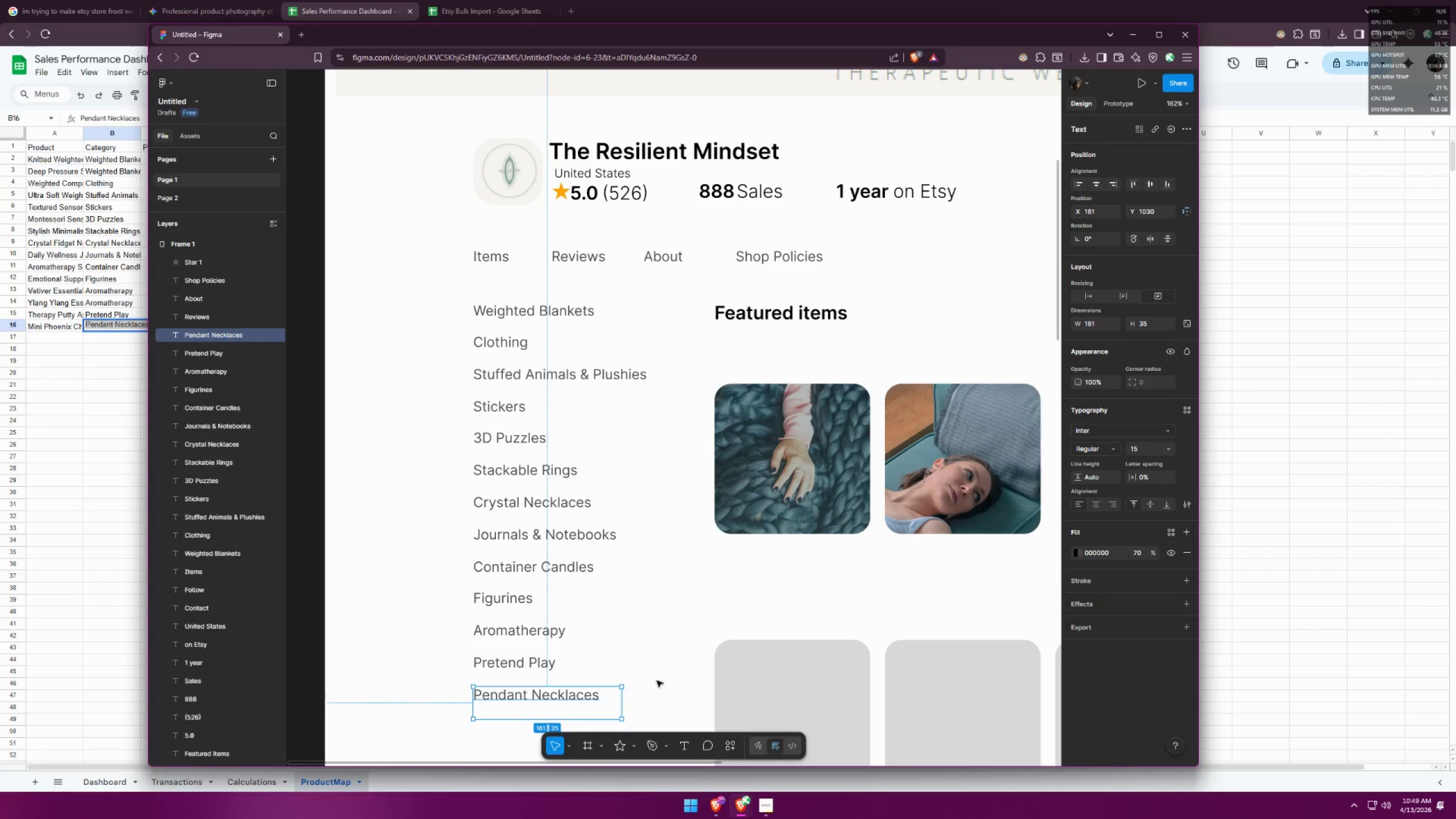 
left_click([656, 677])
 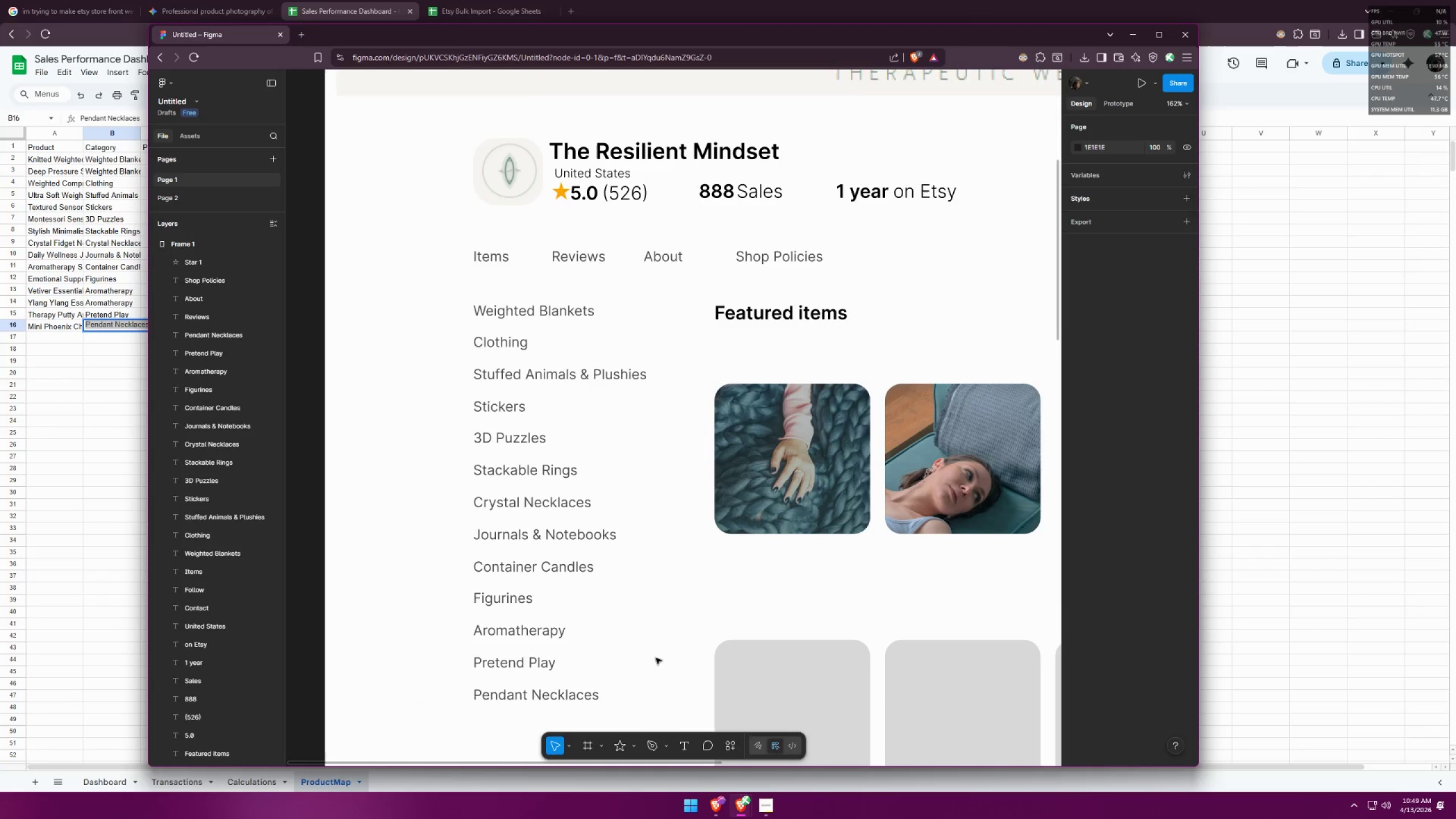 
scroll: coordinate [675, 537], scroll_direction: down, amount: 16.0
 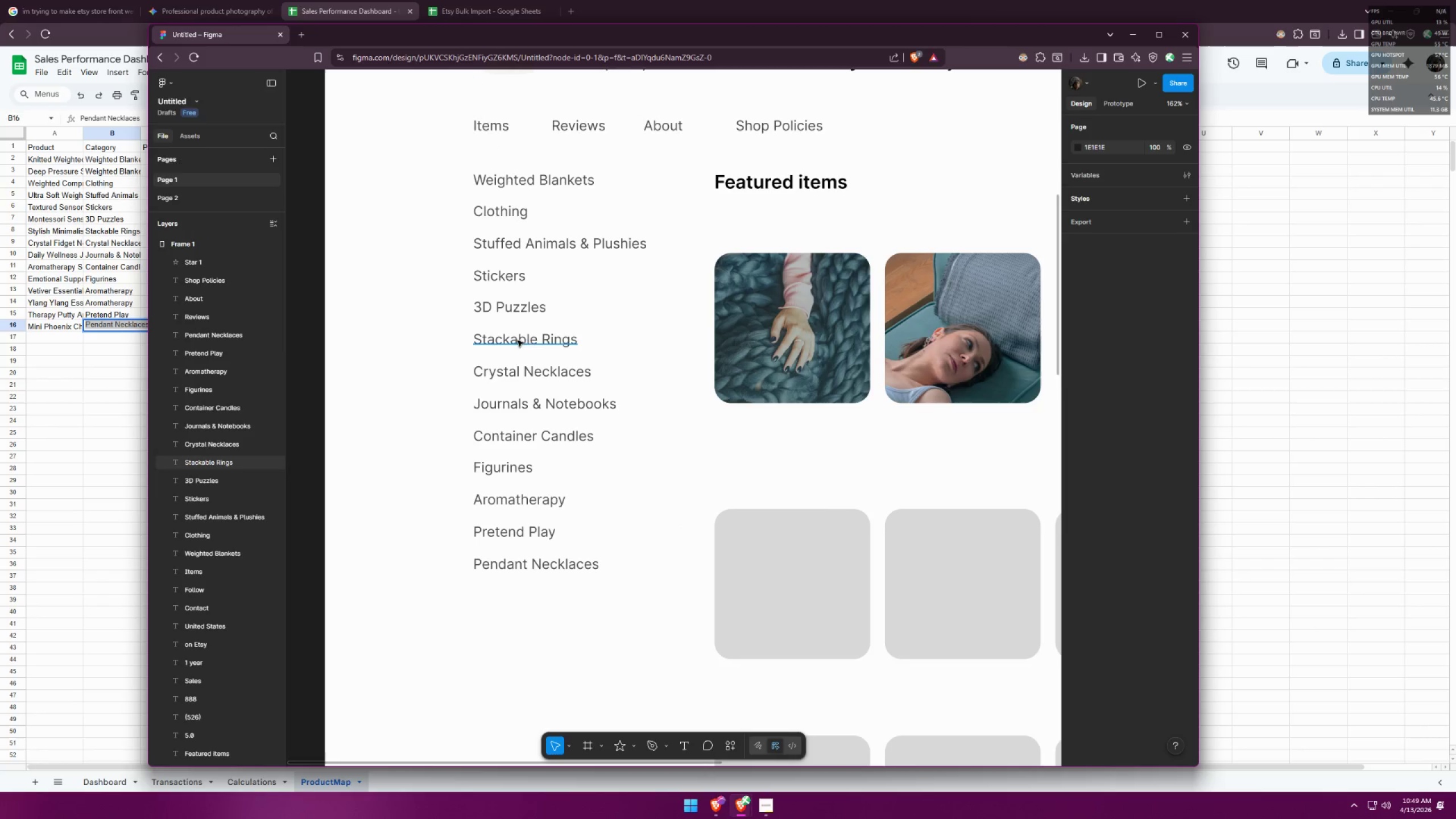 
wait(11.85)
 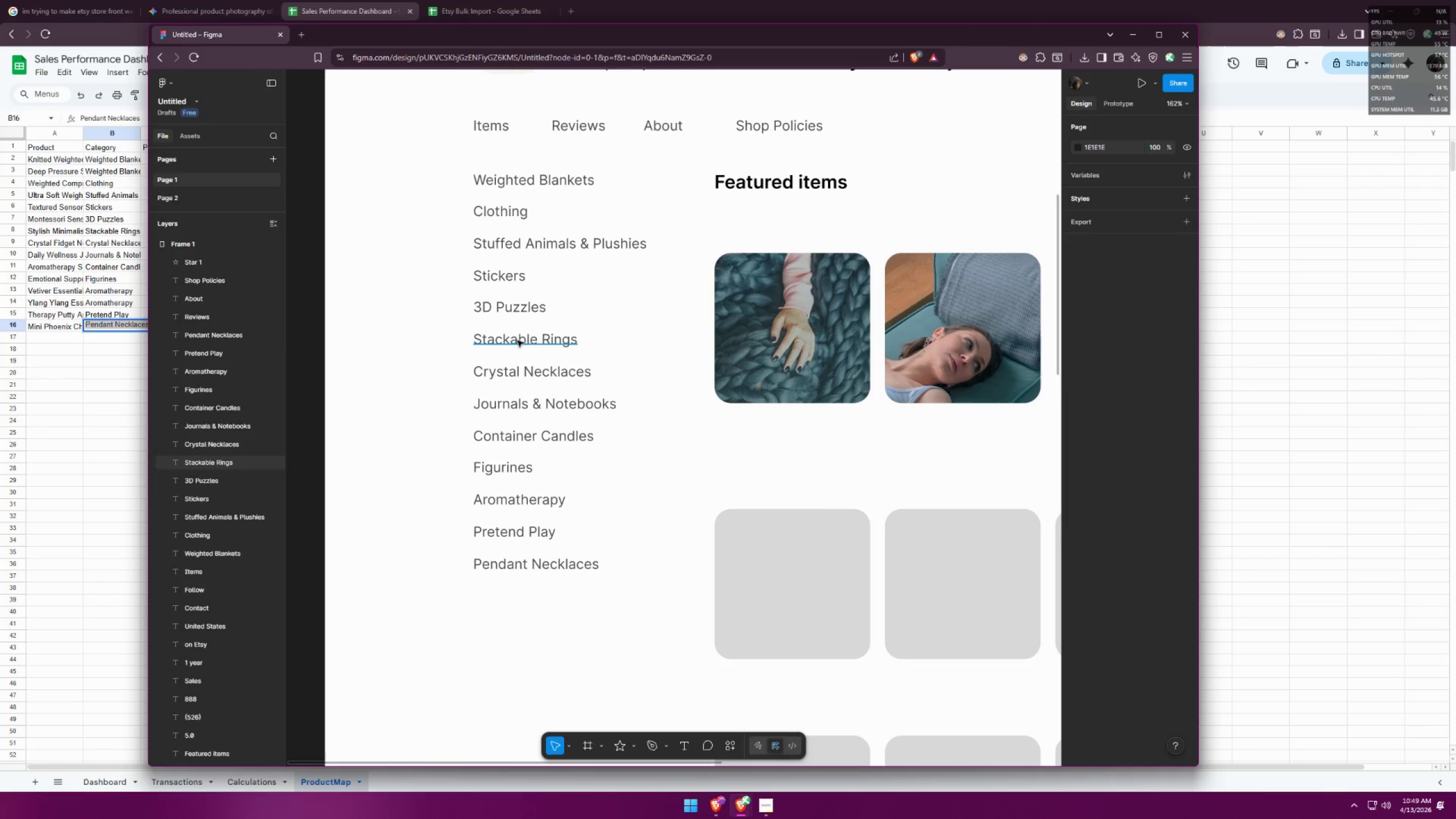 
left_click_drag(start_coordinate=[524, 342], to_coordinate=[444, 611])
 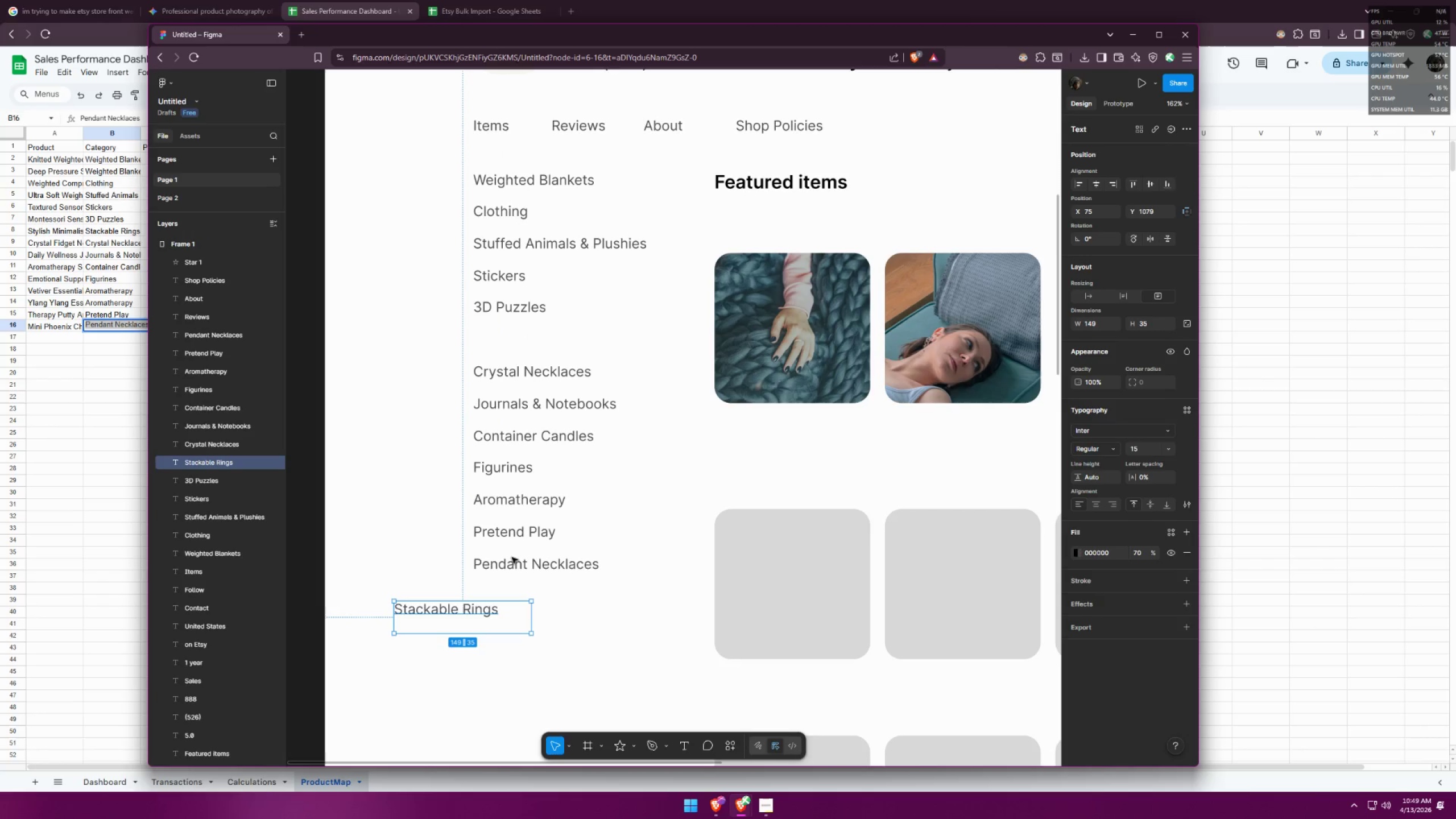 
left_click_drag(start_coordinate=[445, 615], to_coordinate=[525, 598])
 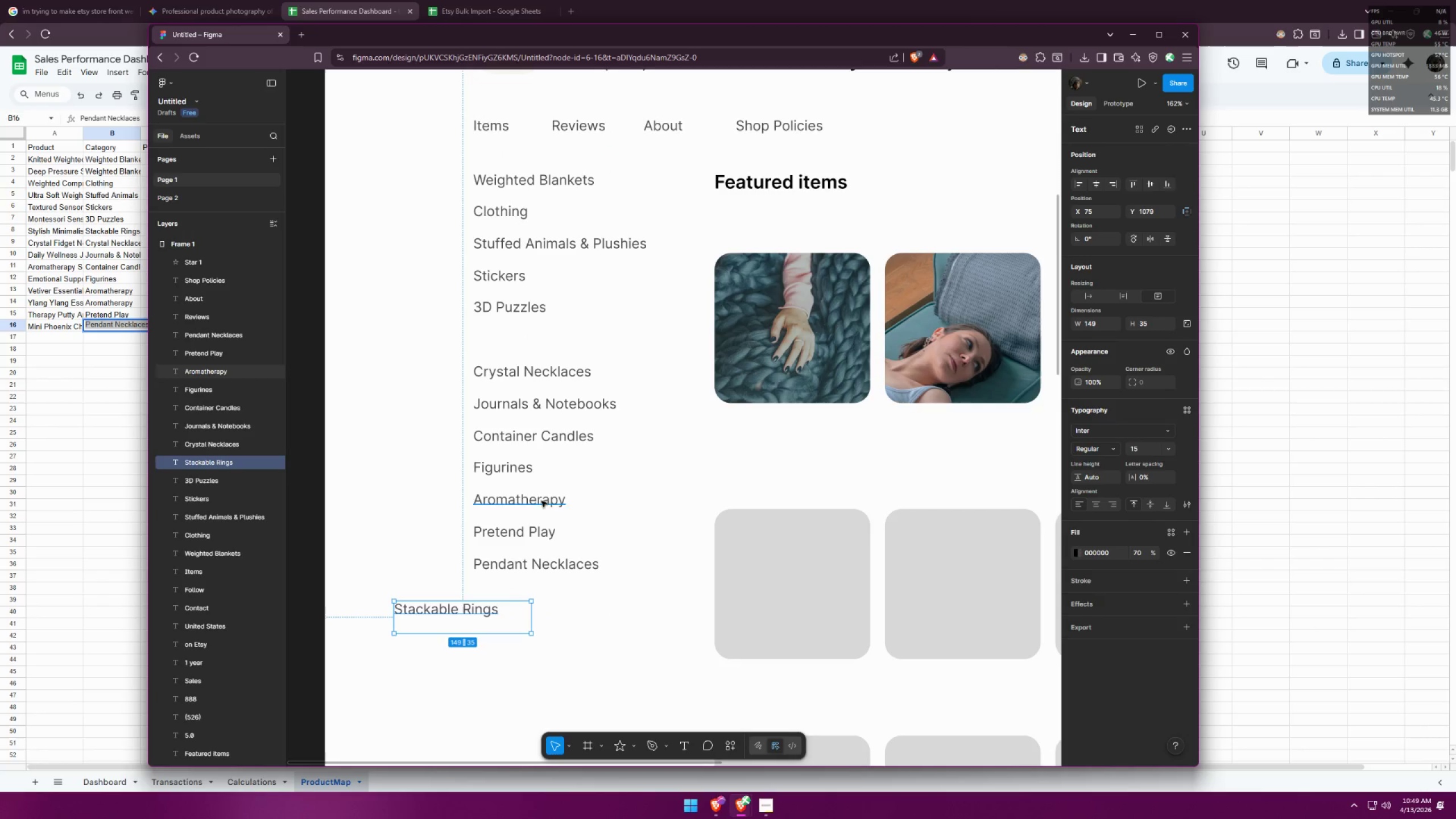 
hold_key(key=ShiftLeft, duration=0.65)
 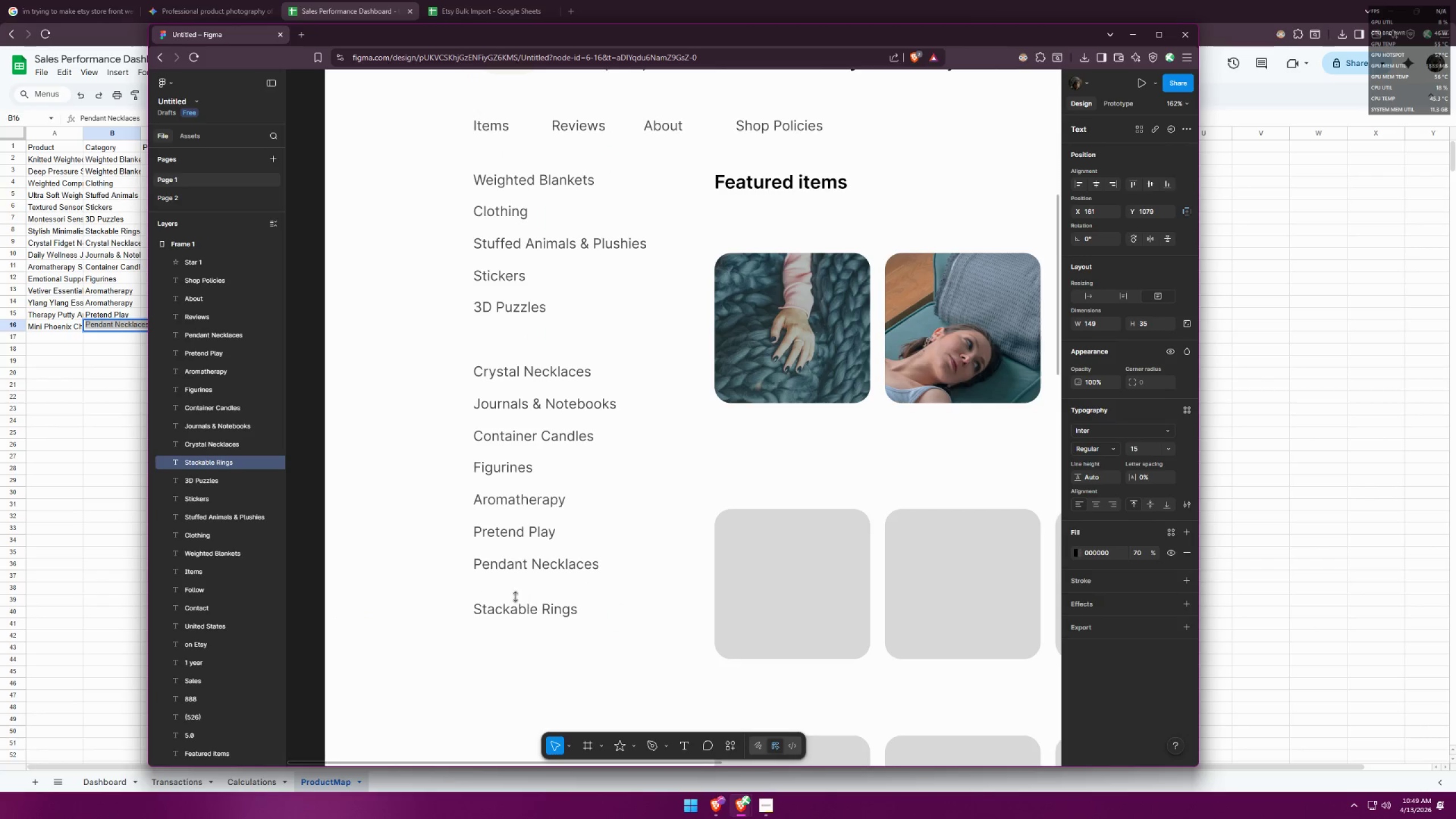 
key(Control+ControlLeft)
 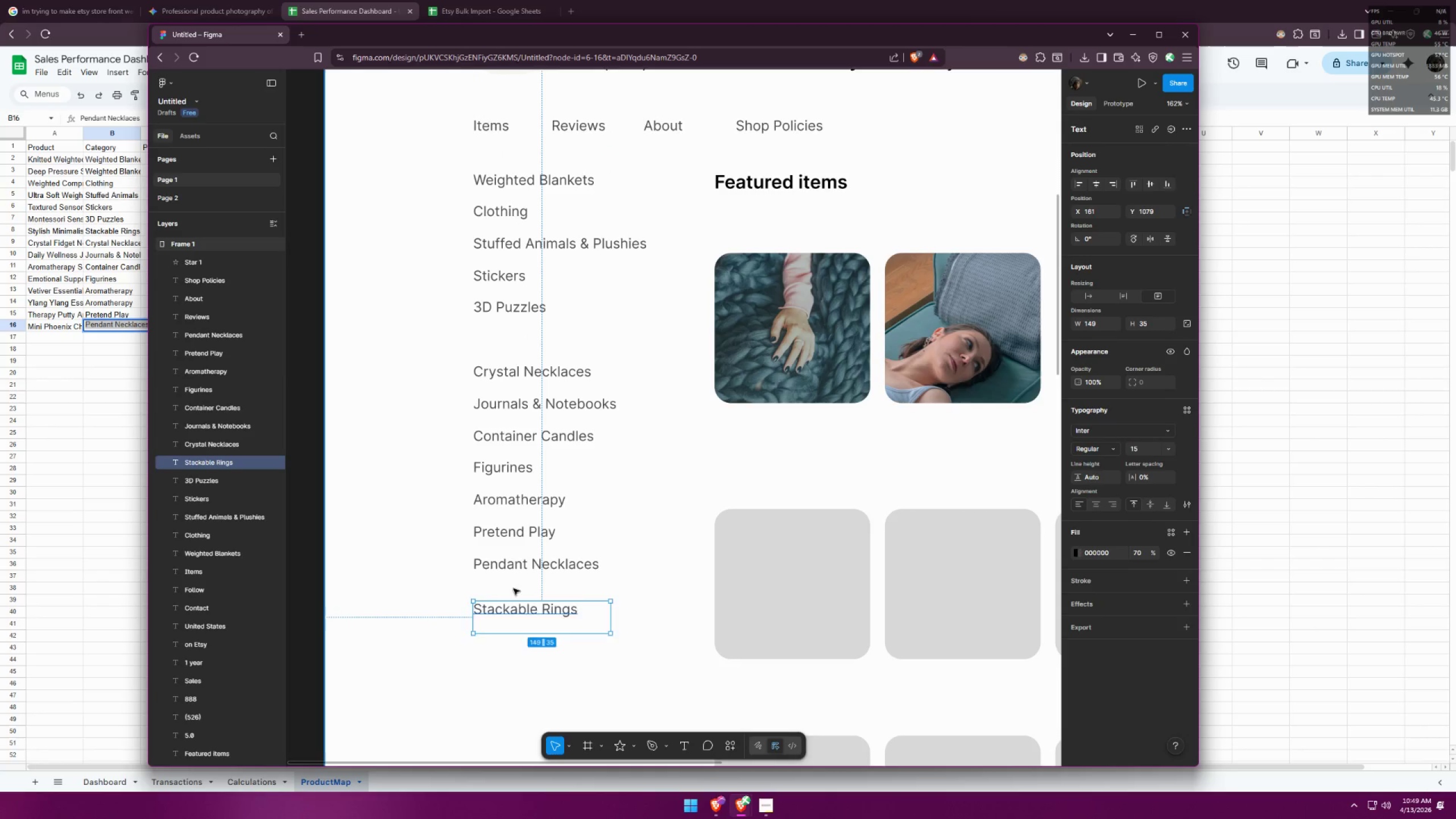 
key(Control+Z)
 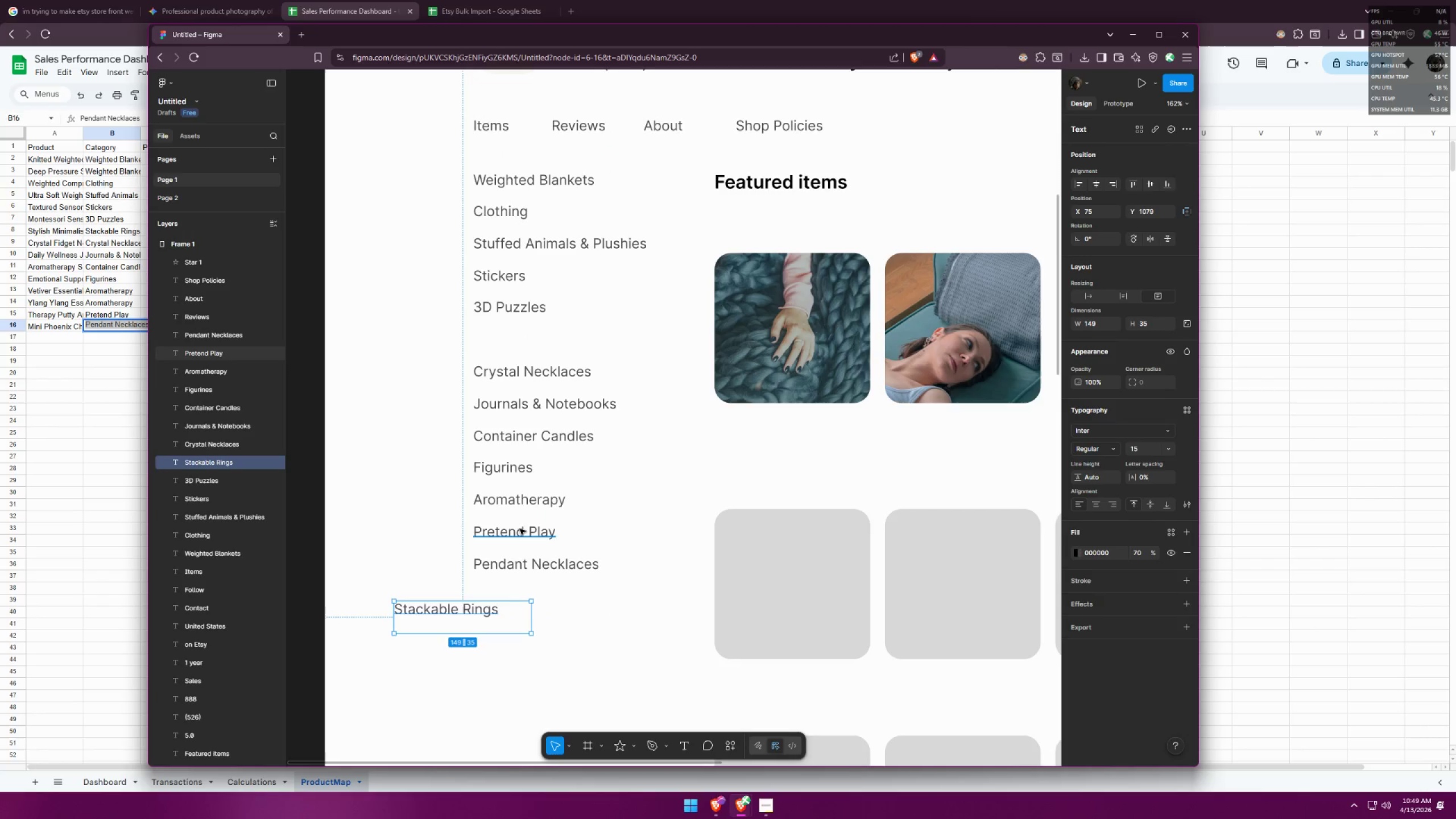 
key(Control+ControlLeft)
 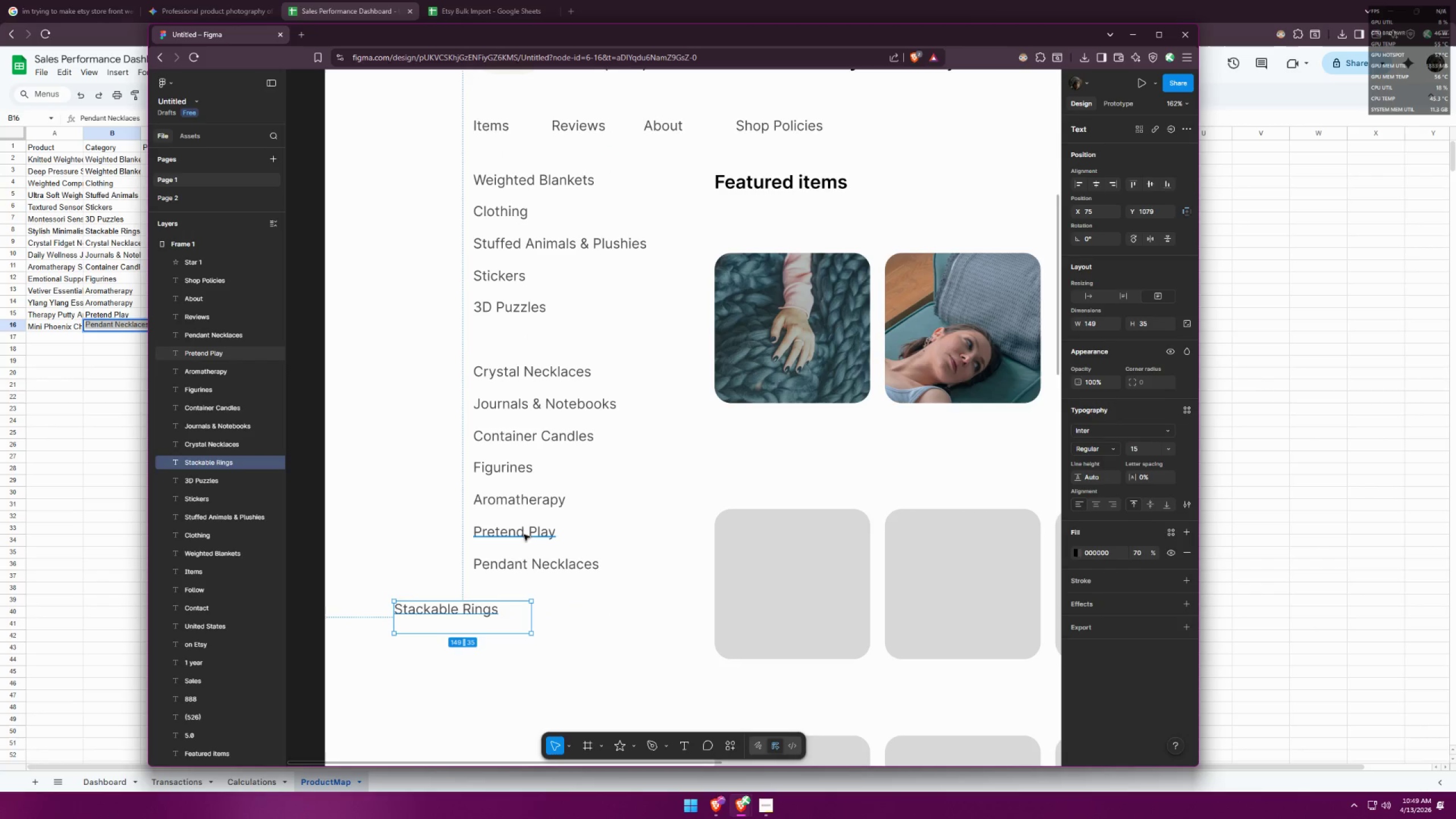 
key(Control+Z)
 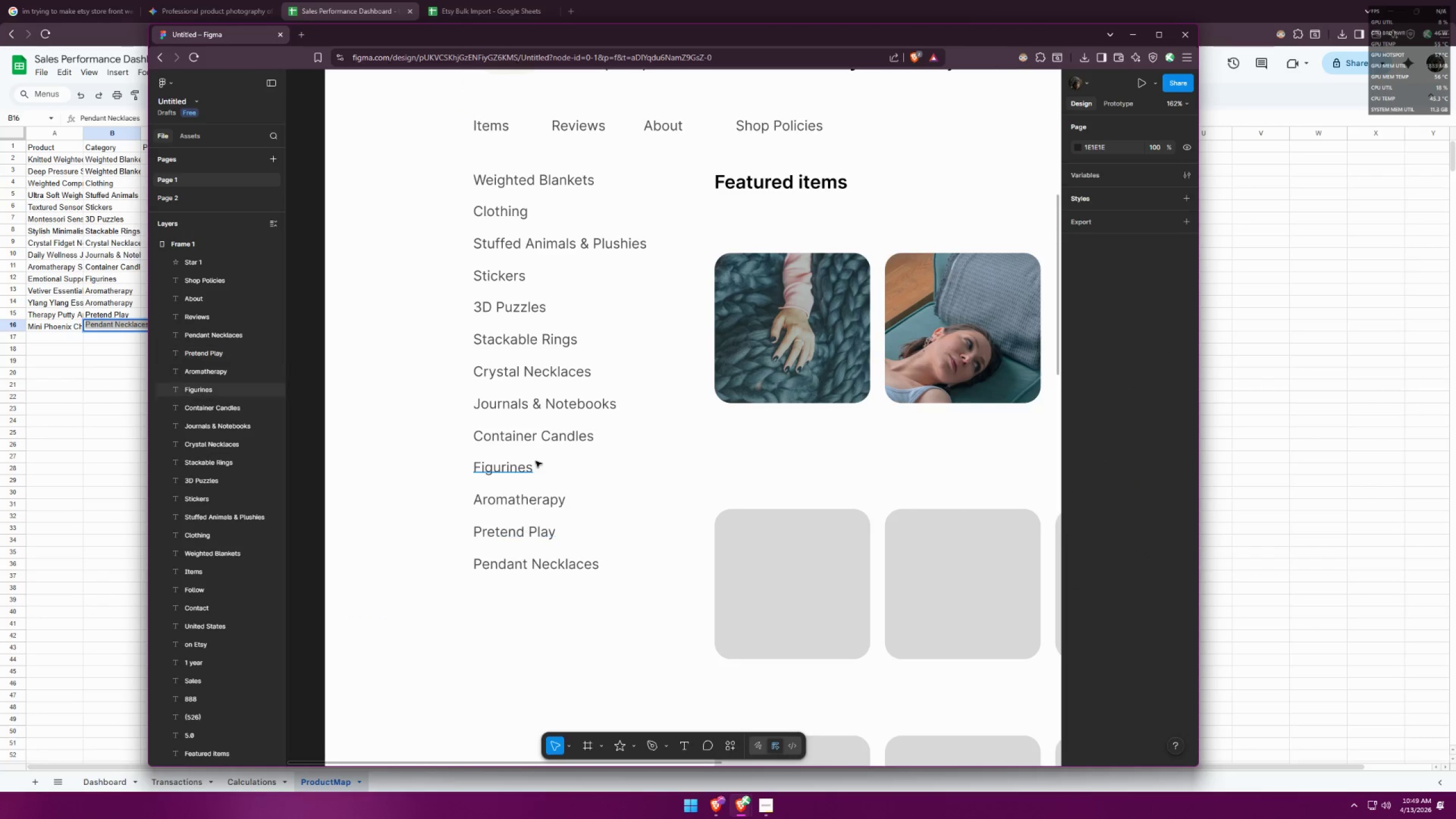 
hold_key(key=ShiftLeft, duration=1.5)
left_click_drag(start_coordinate=[539, 342], to_coordinate=[529, 599])
 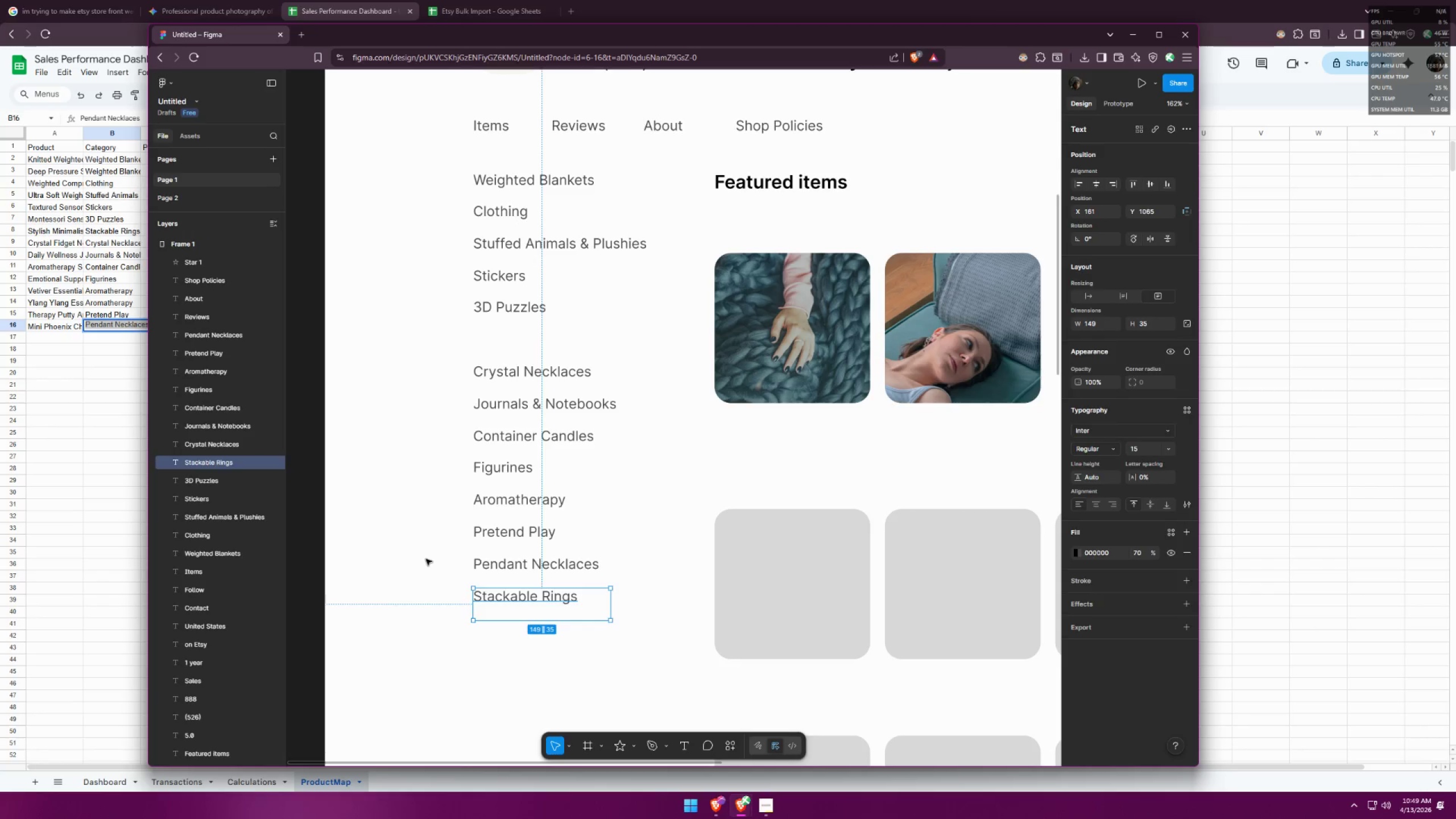 
hold_key(key=ShiftLeft, duration=1.51)
 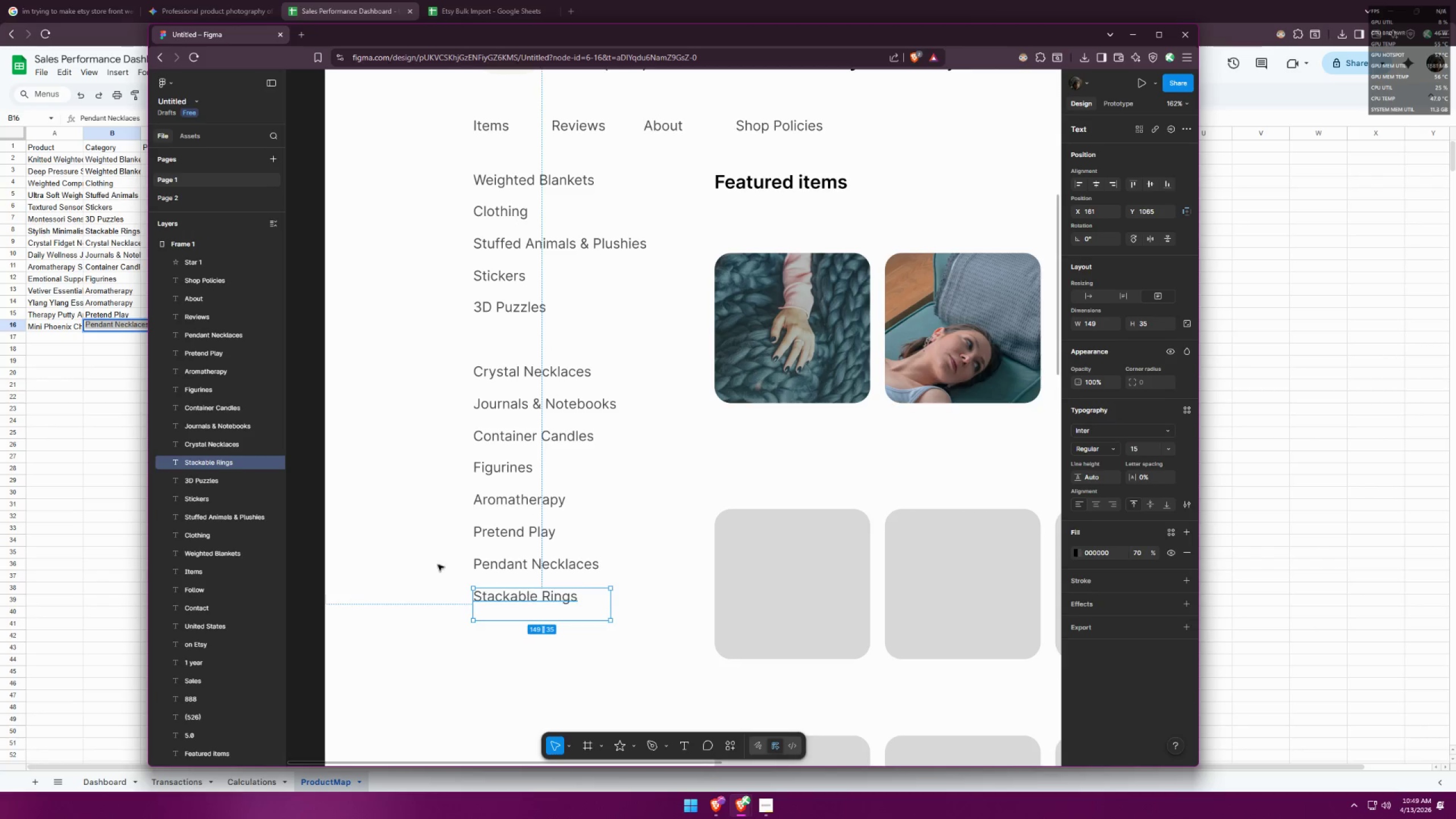 
left_click([426, 559])
 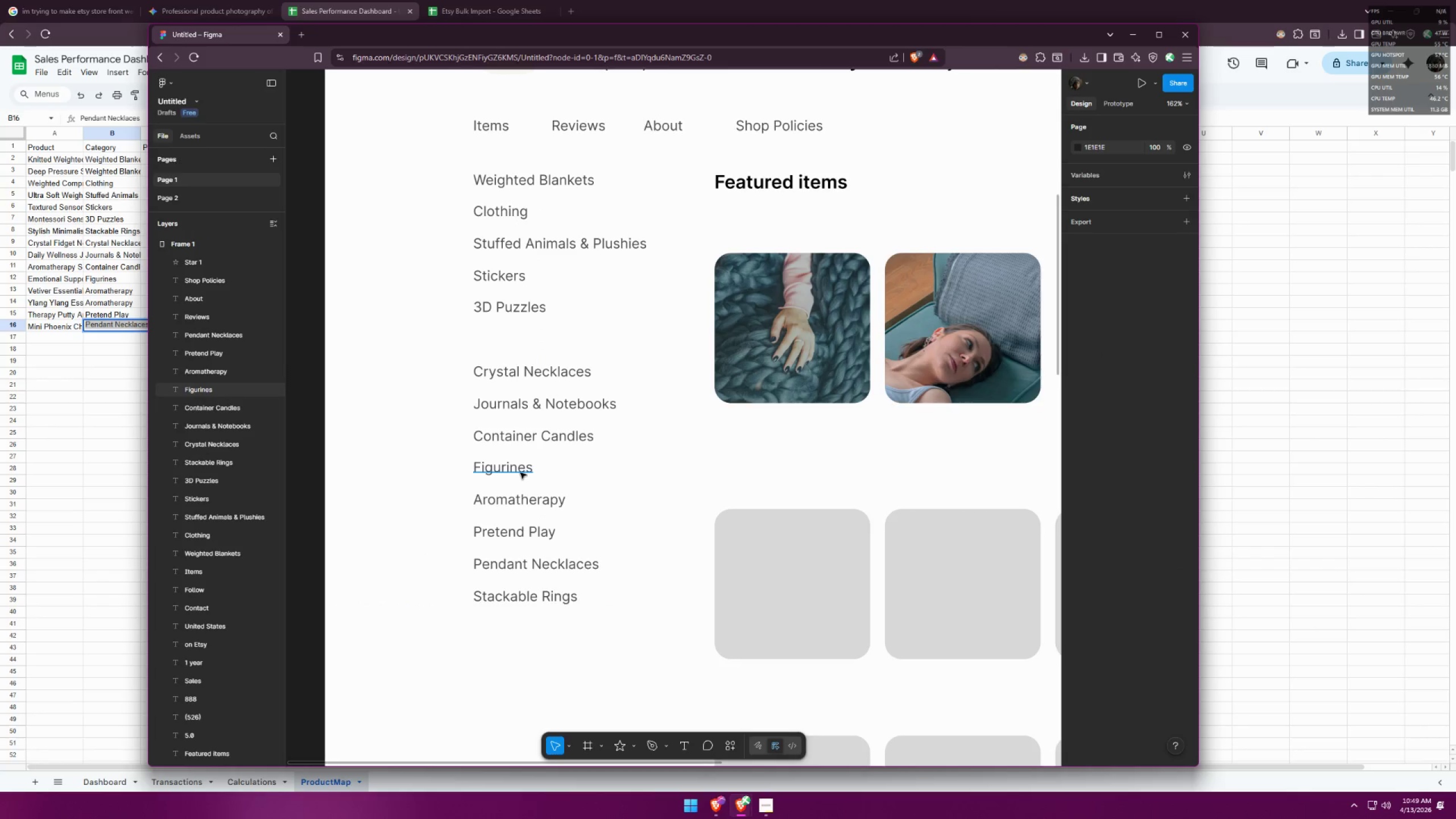 
hold_key(key=ShiftLeft, duration=1.52)
left_click_drag(start_coordinate=[515, 472], to_coordinate=[528, 344])
 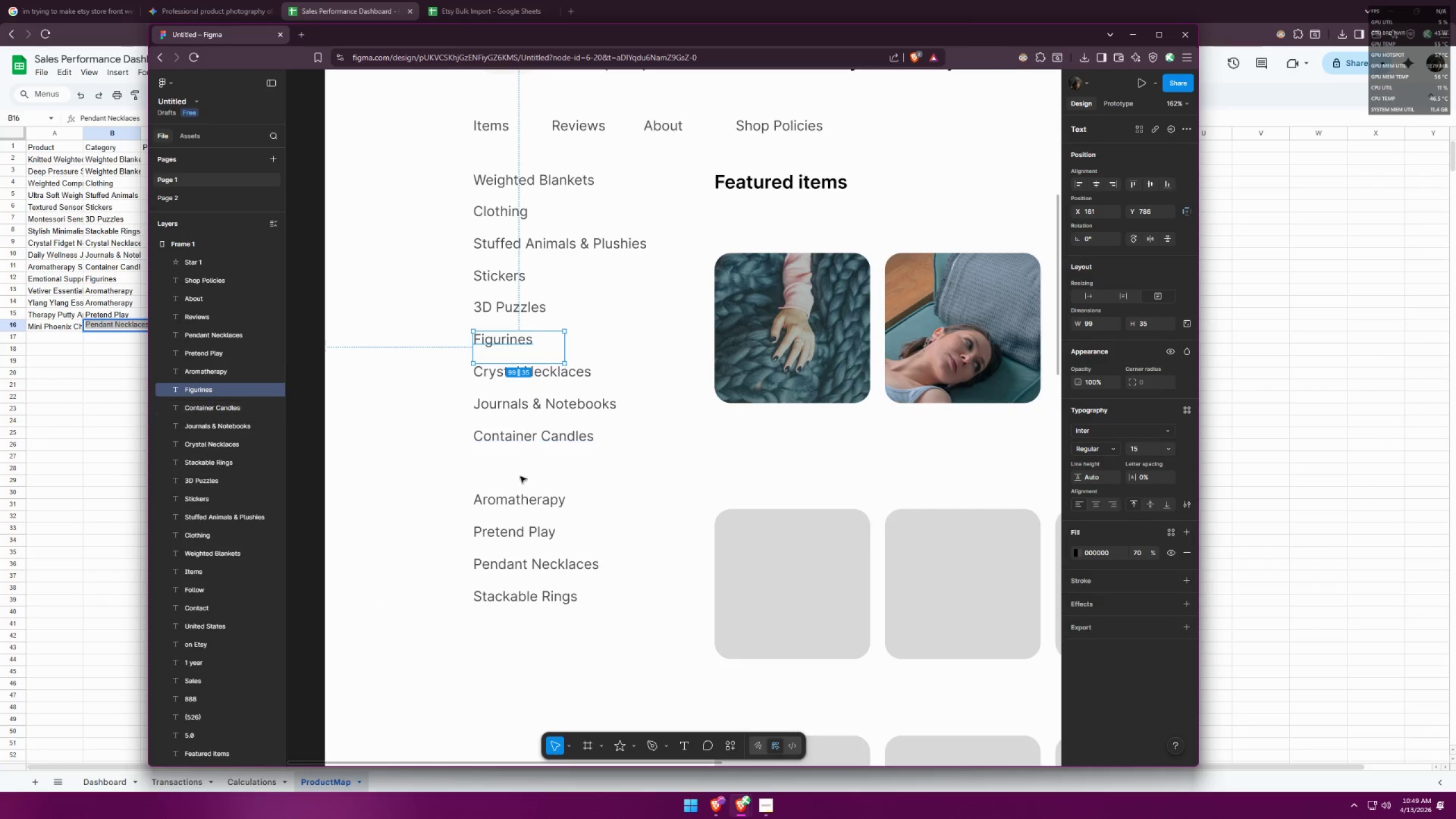 
hold_key(key=ShiftLeft, duration=1.52)
 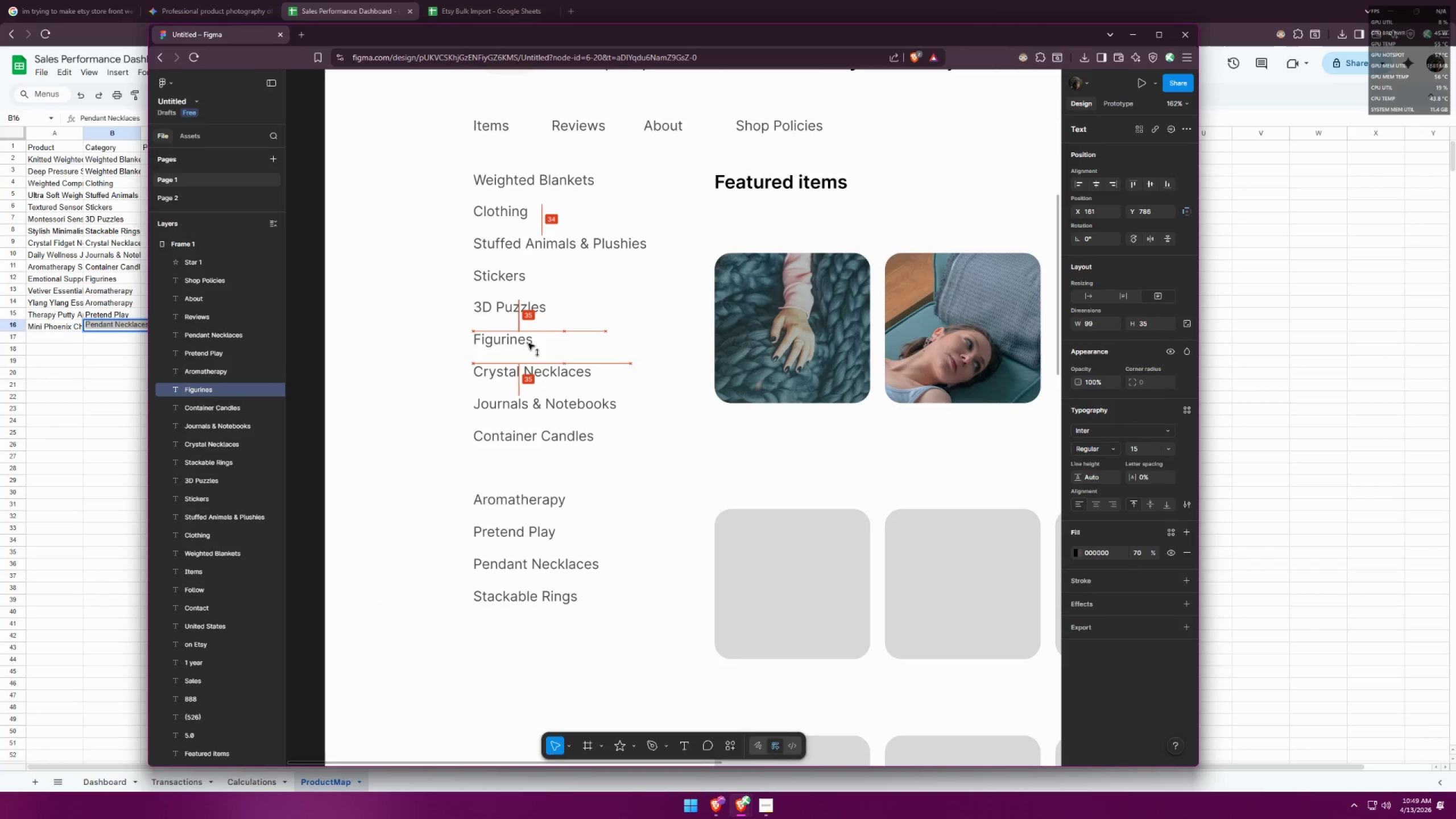 
hold_key(key=ShiftLeft, duration=1.53)
 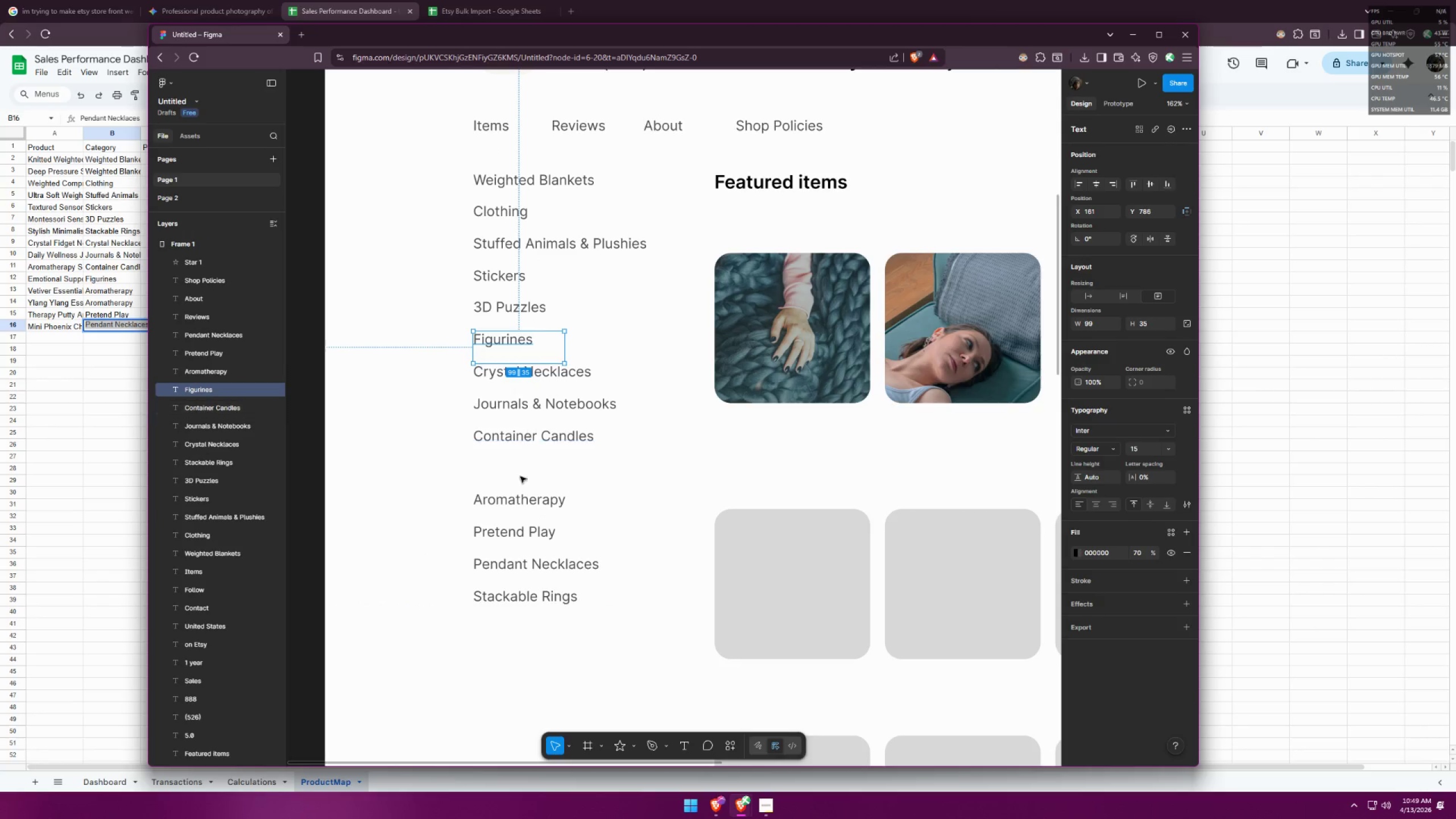 
hold_key(key=ShiftLeft, duration=1.81)
left_click([445, 526])
 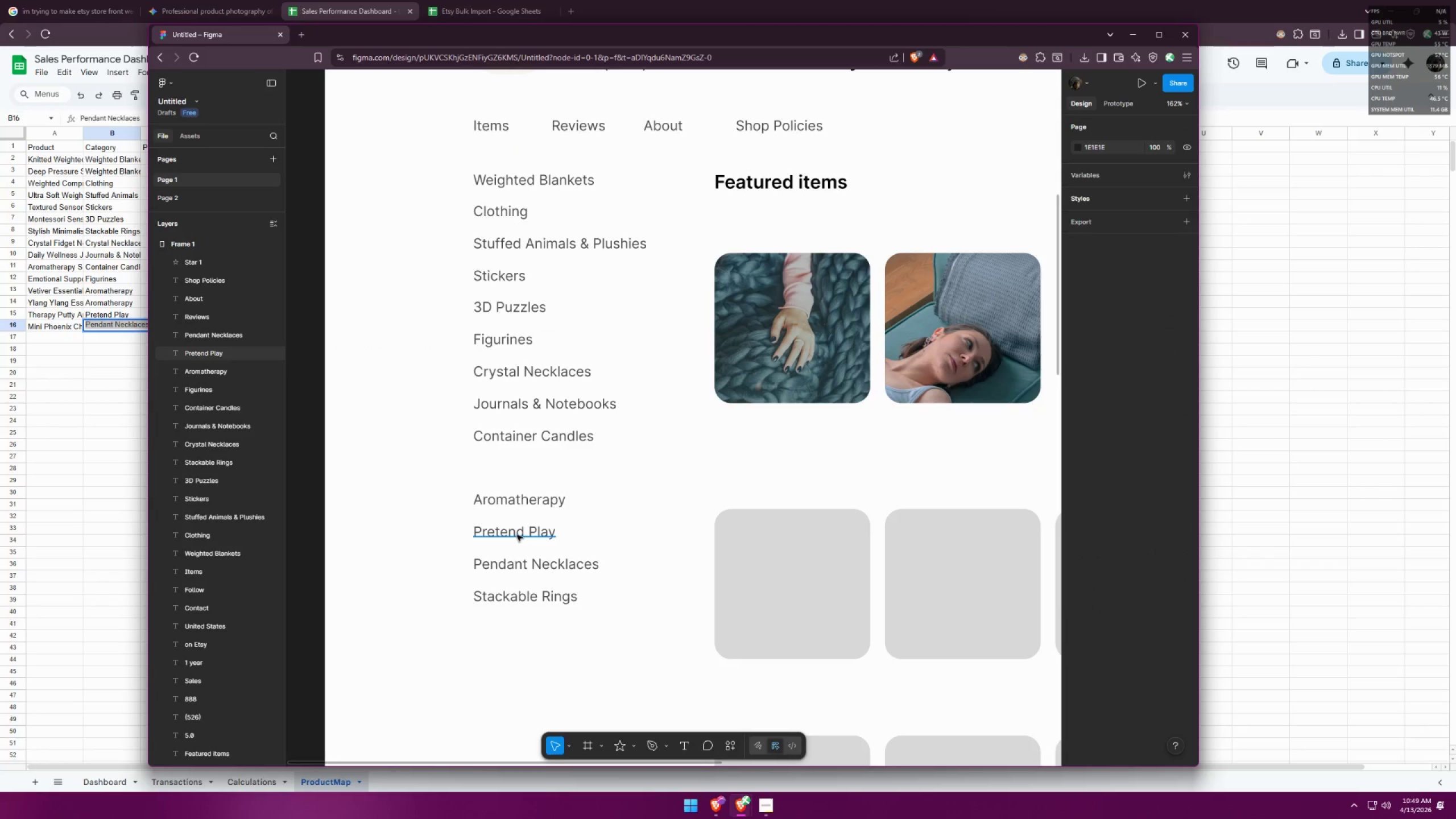 
hold_key(key=ShiftLeft, duration=0.85)
left_click_drag(start_coordinate=[516, 535], to_coordinate=[511, 467])
 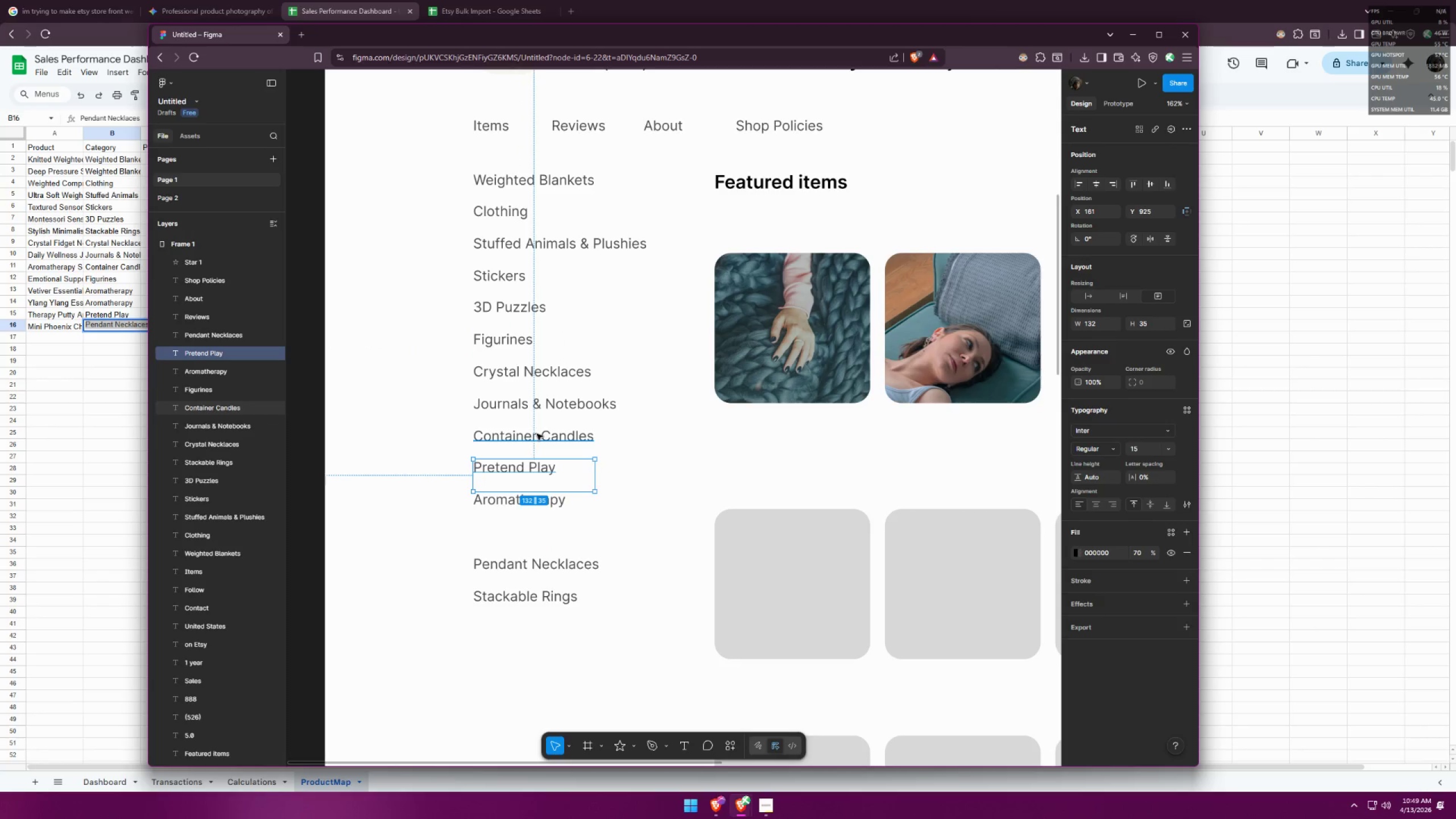 
hold_key(key=ShiftLeft, duration=1.12)
left_click_drag(start_coordinate=[537, 434], to_coordinate=[554, 518])
 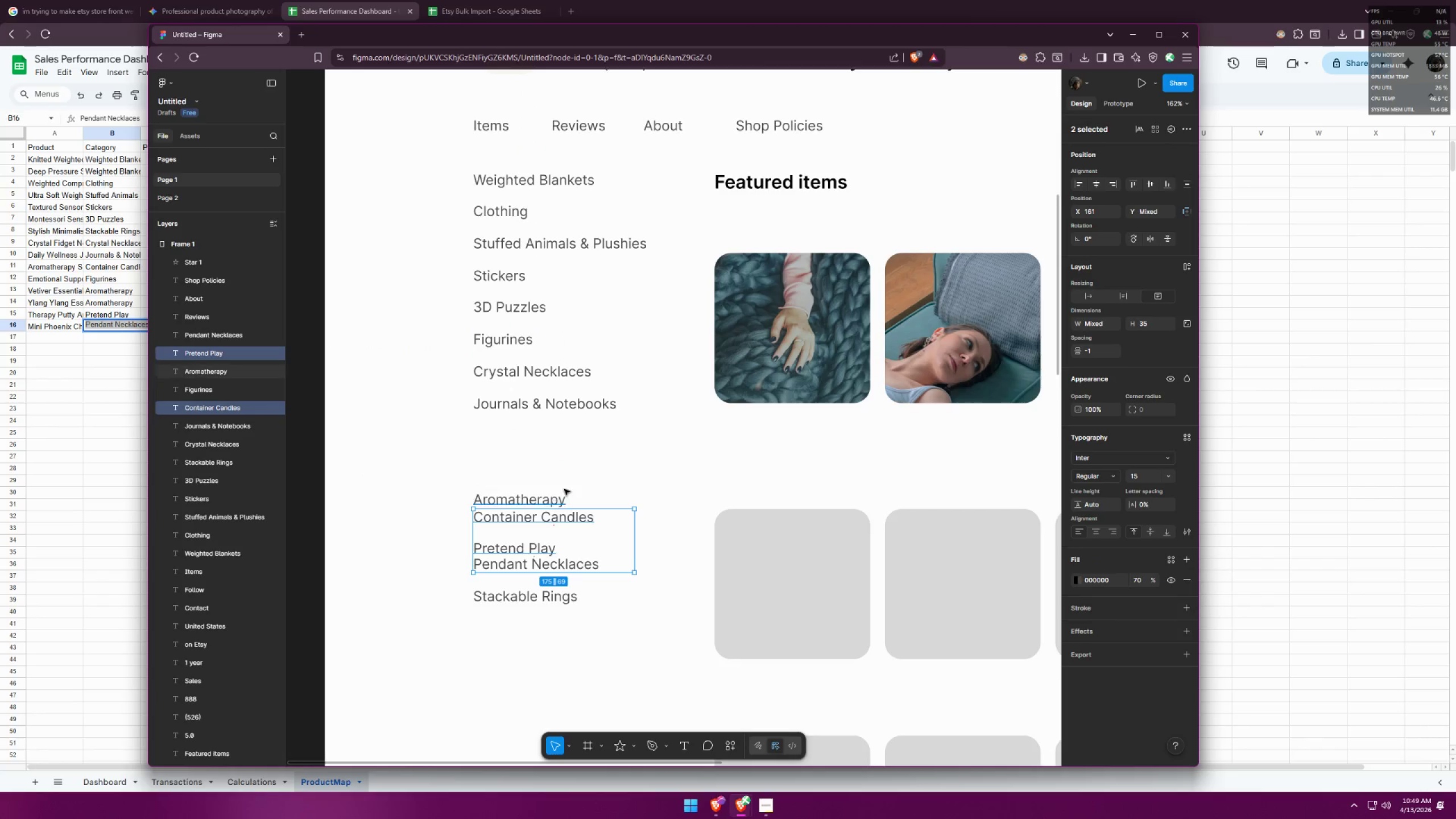 
key(Control+ControlLeft)
 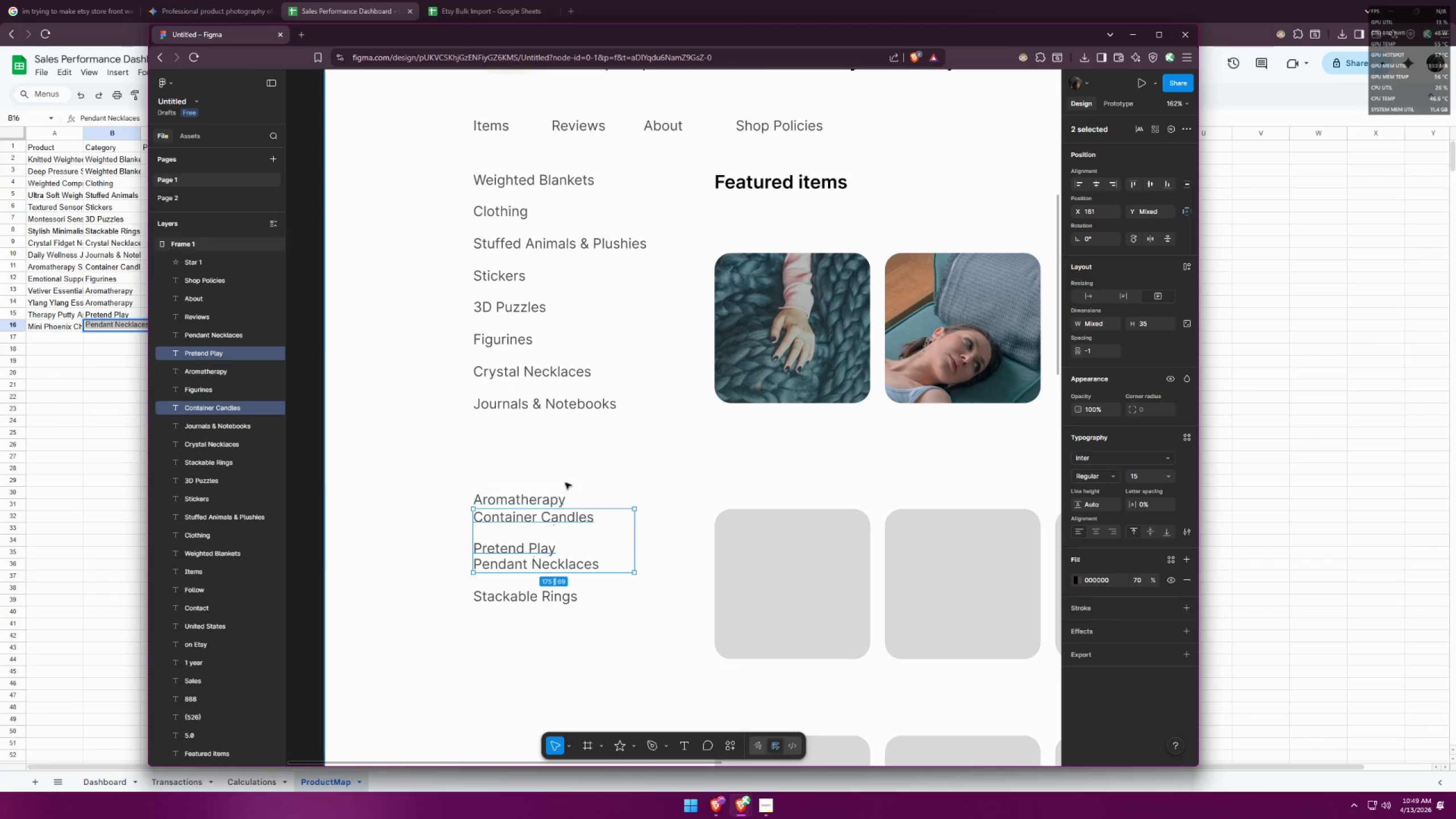 
key(Control+Z)
 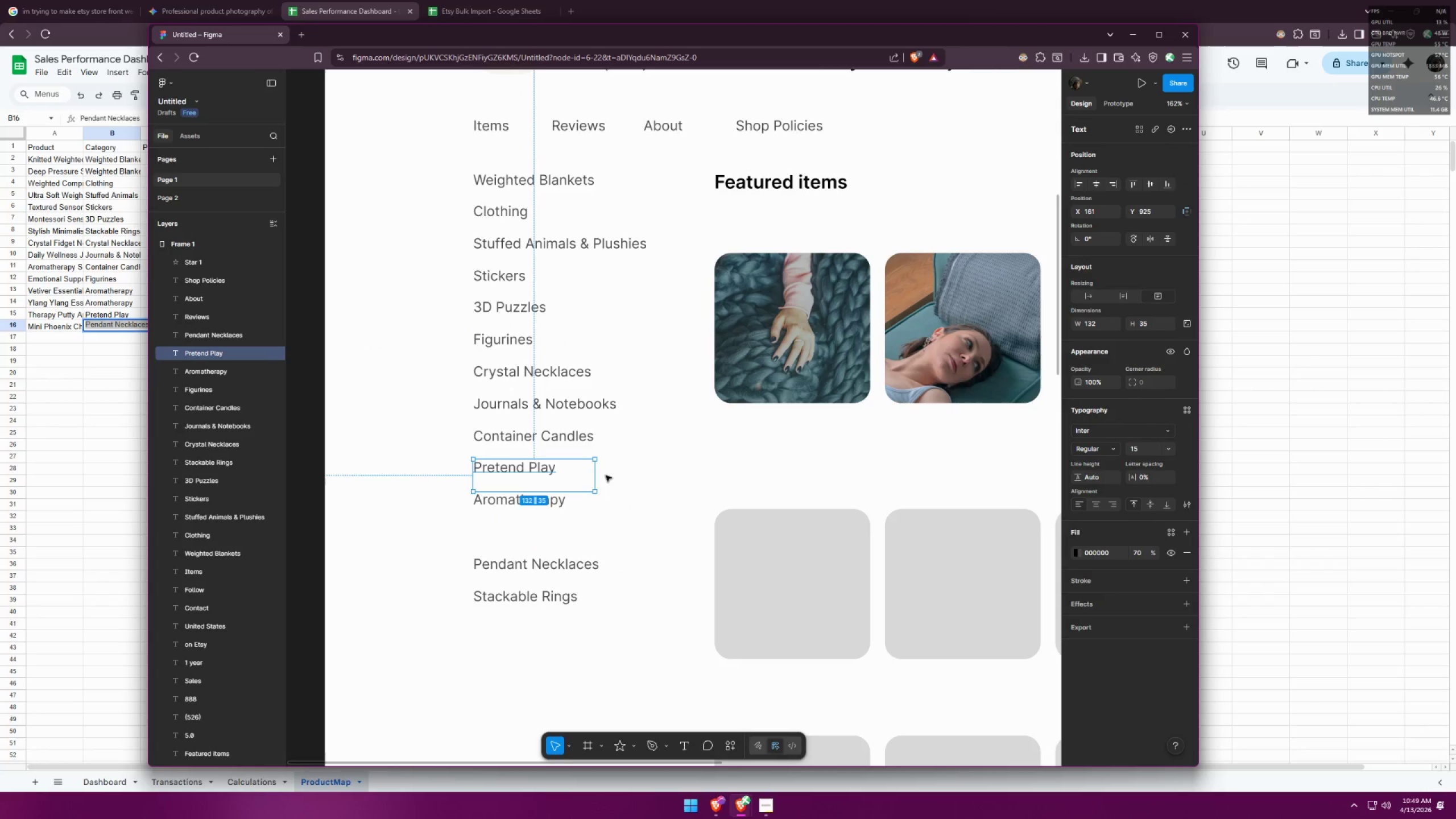 
left_click([634, 475])
 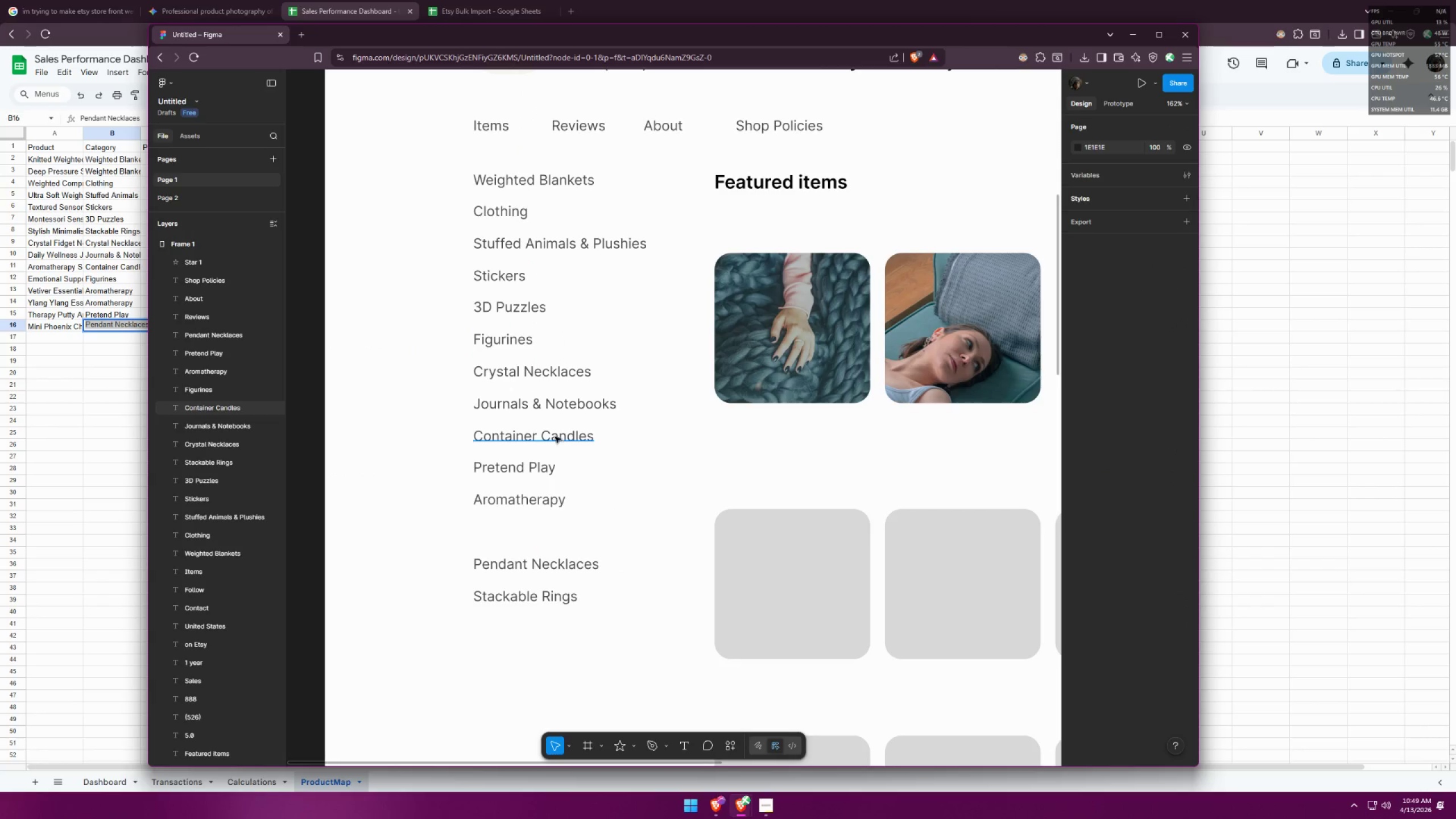 
left_click_drag(start_coordinate=[555, 436], to_coordinate=[548, 530])
 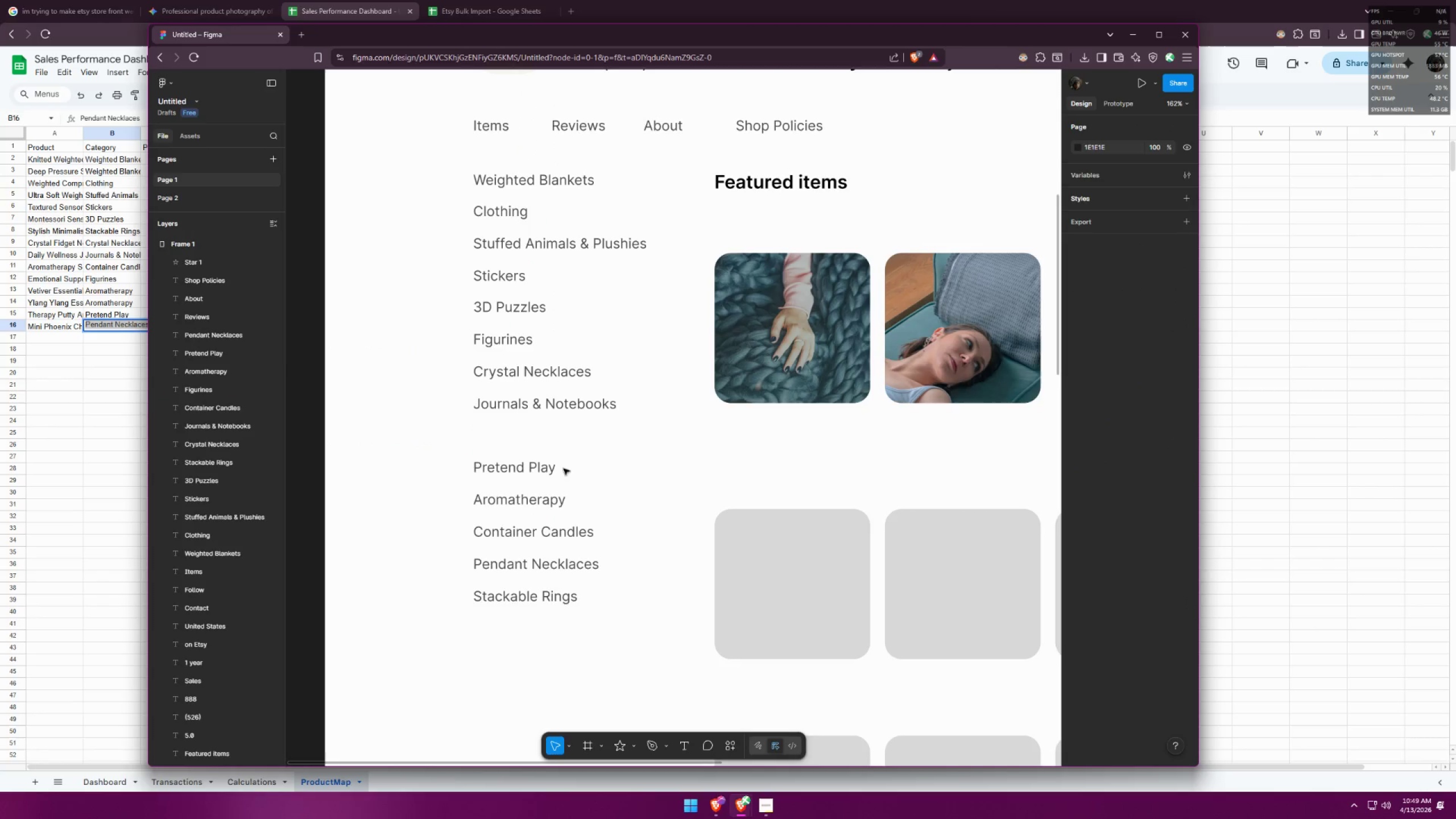 
hold_key(key=ShiftLeft, duration=1.49)
 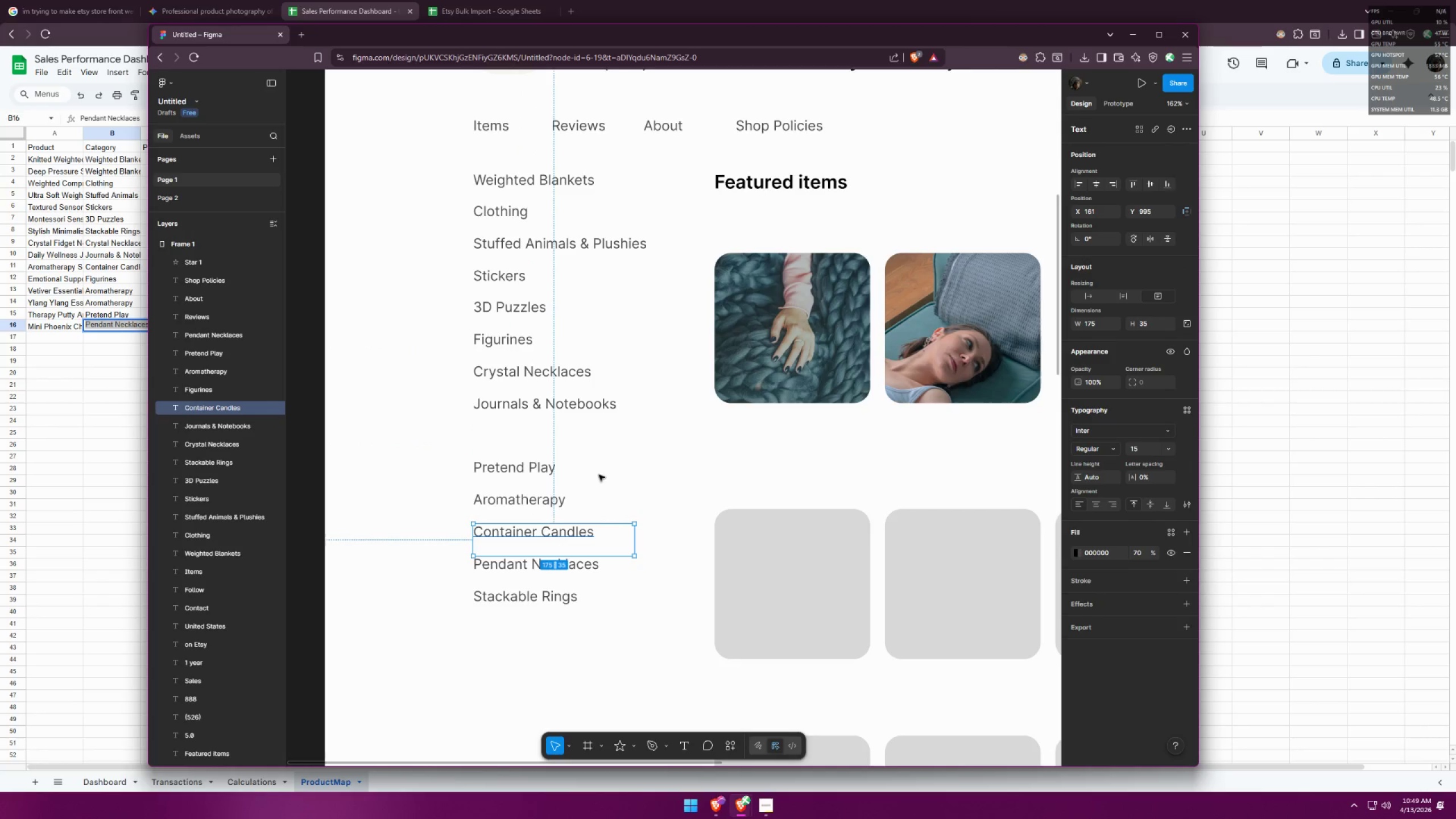 
left_click([599, 475])
 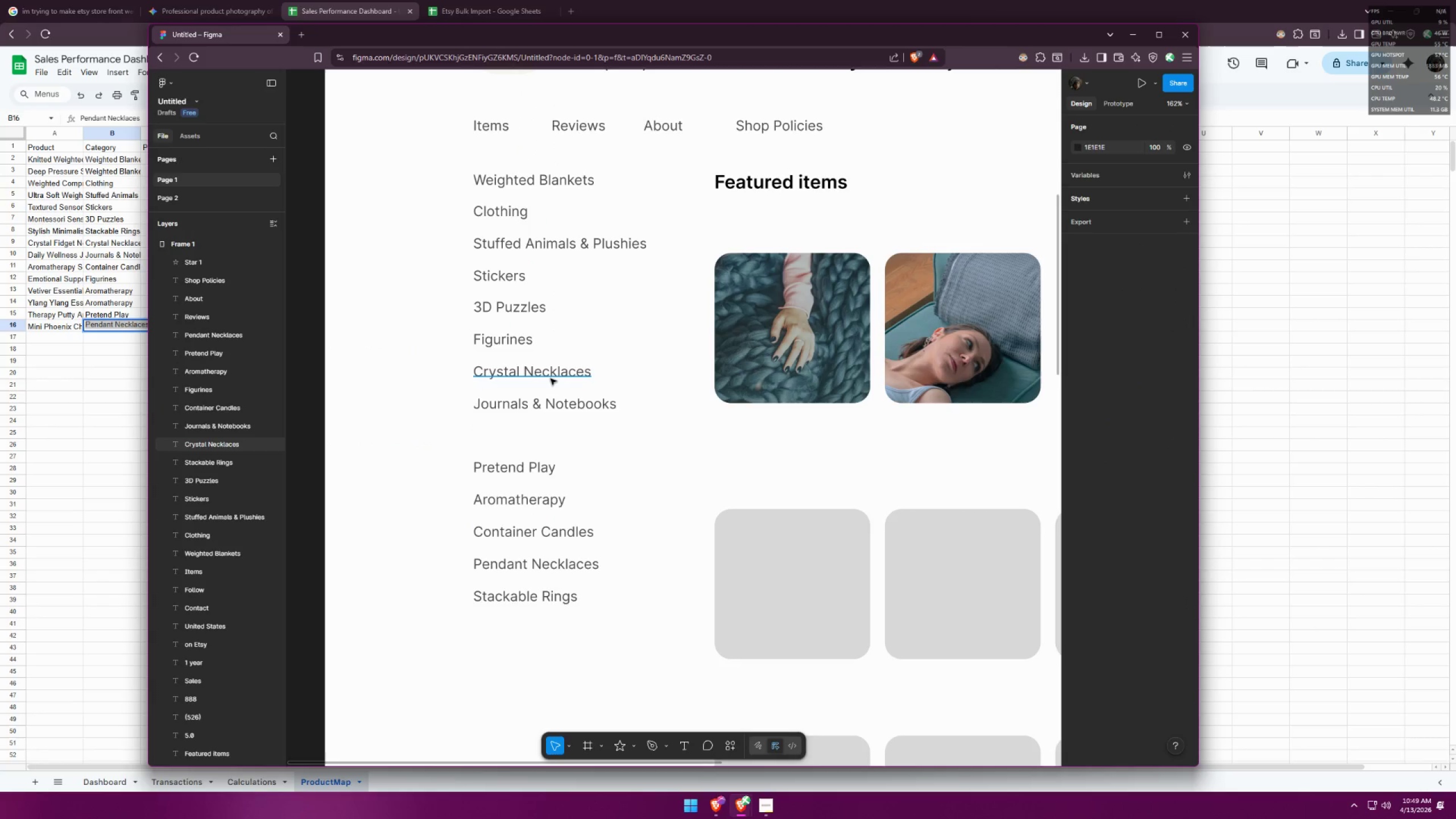 
left_click_drag(start_coordinate=[552, 375], to_coordinate=[536, 626])
 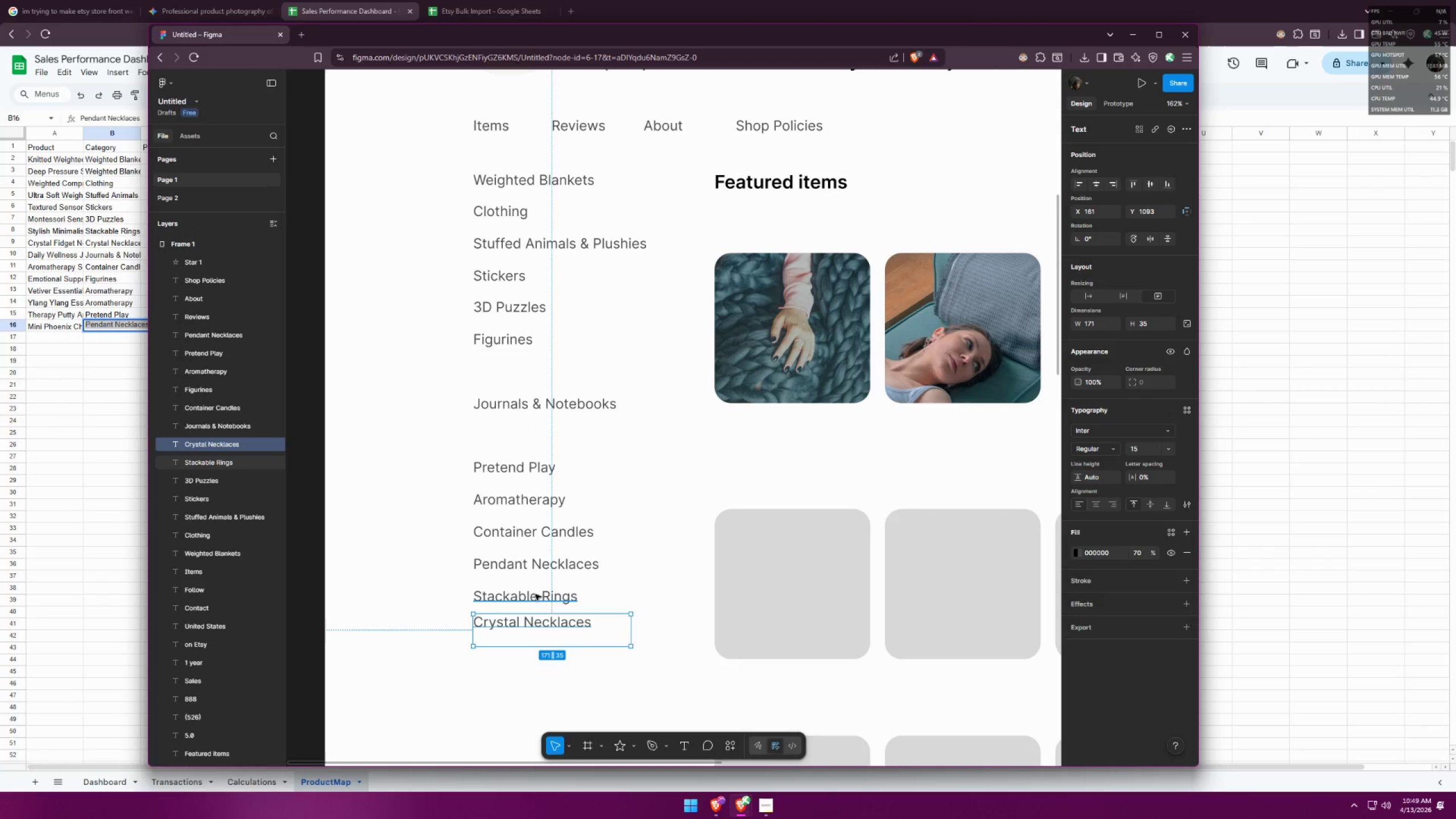 
hold_key(key=ShiftLeft, duration=1.5)
 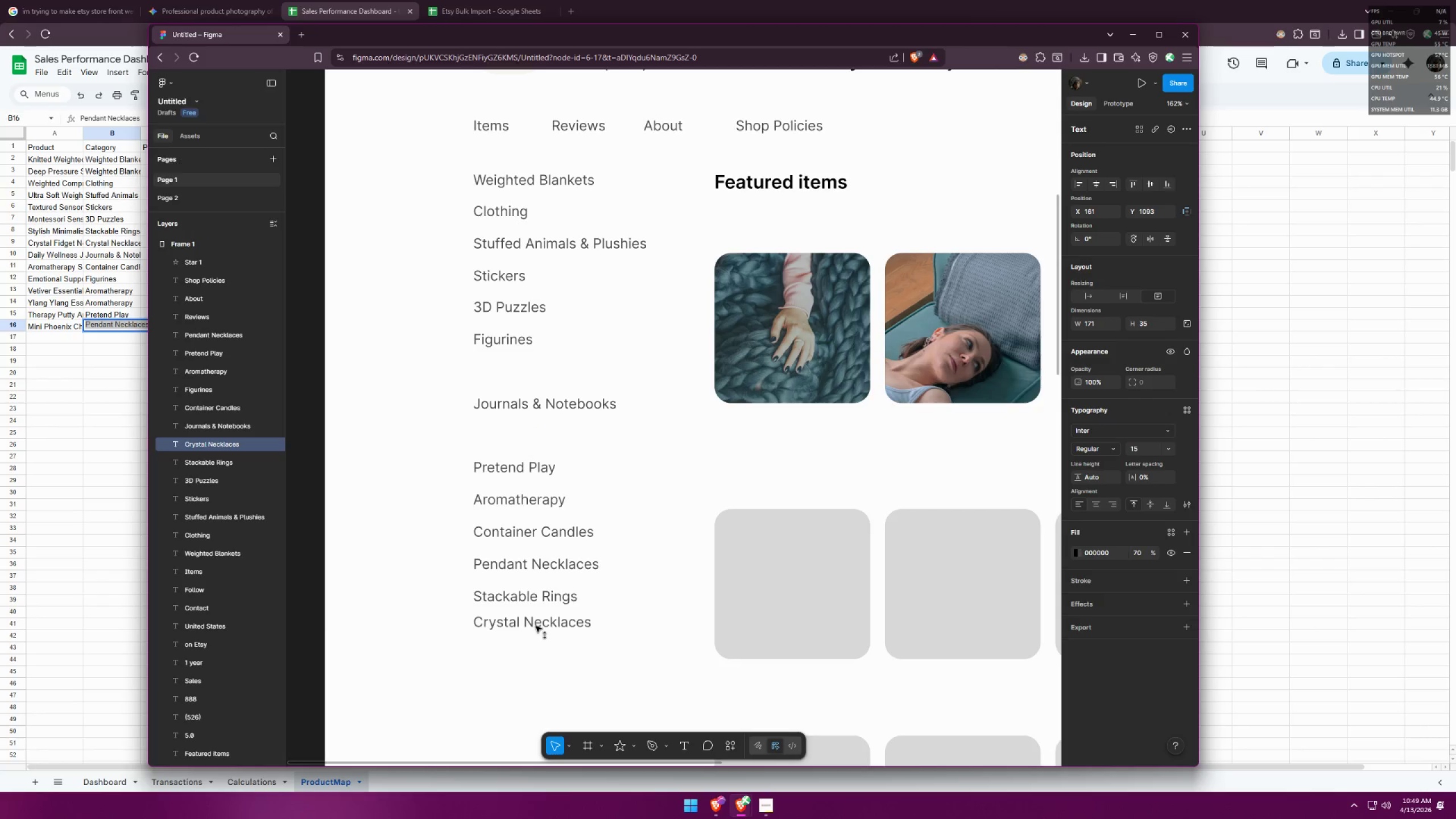 
key(Shift+ShiftLeft)
 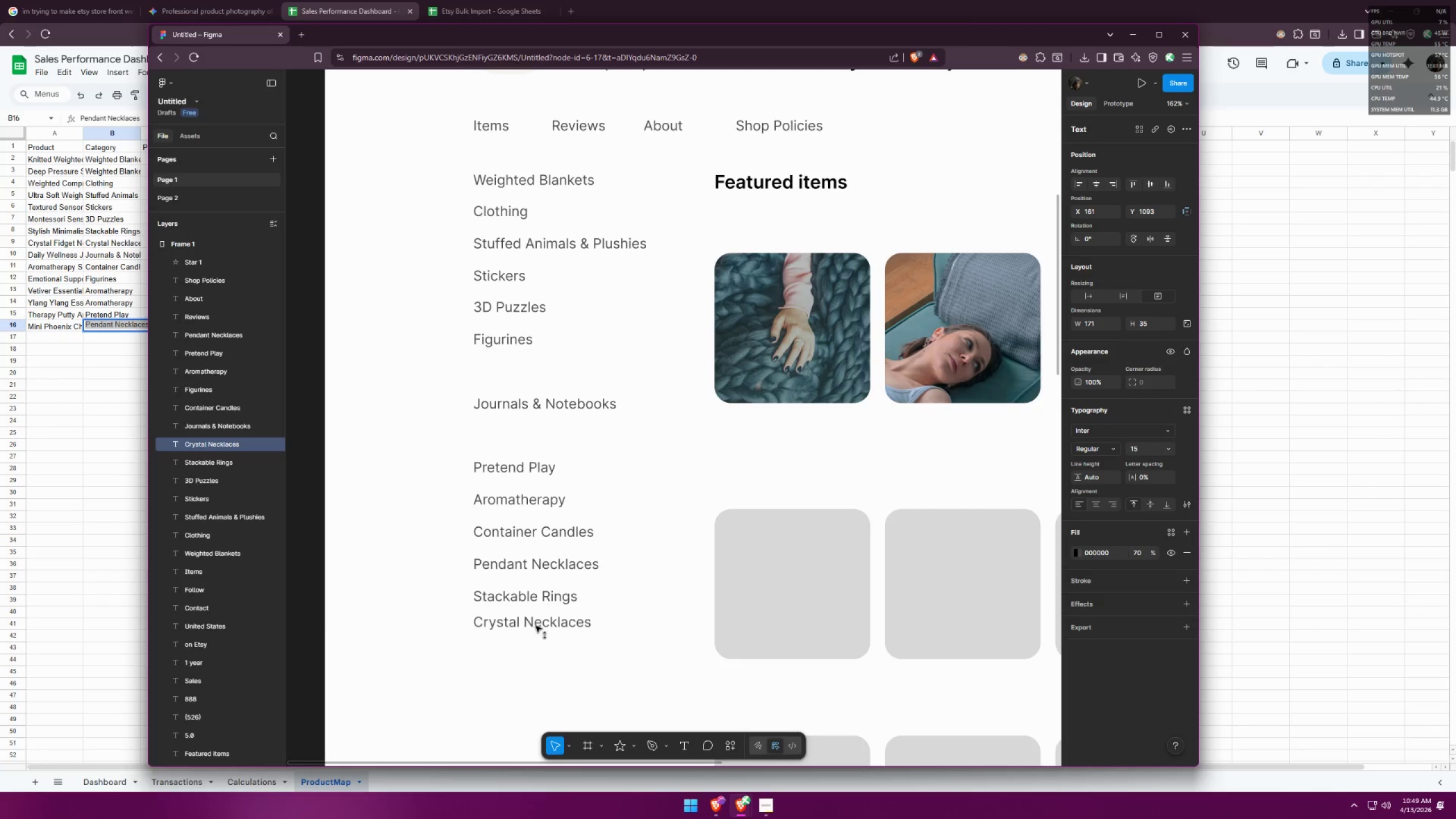 
key(Shift+ShiftLeft)
 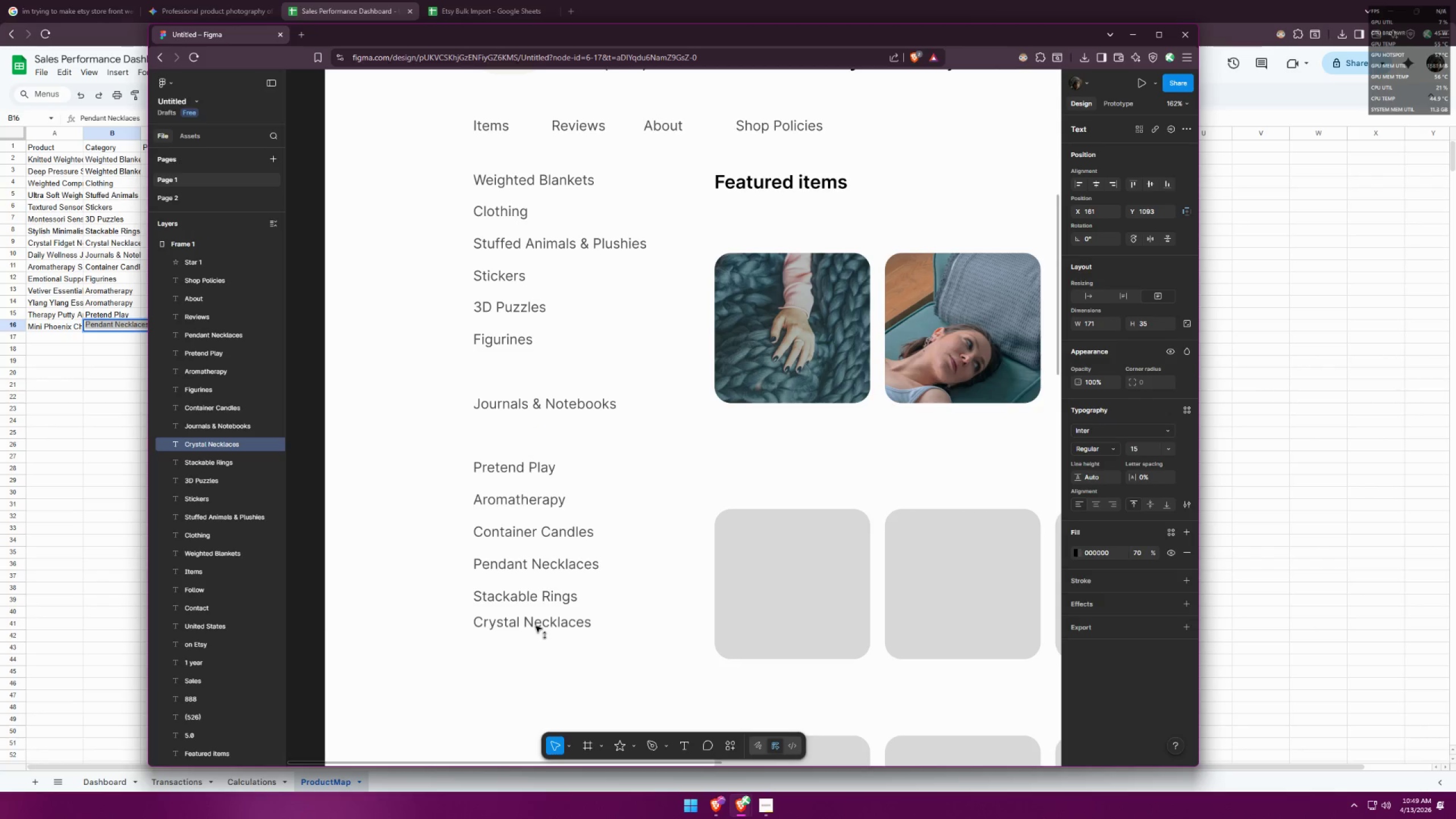 
key(Shift+ShiftLeft)
 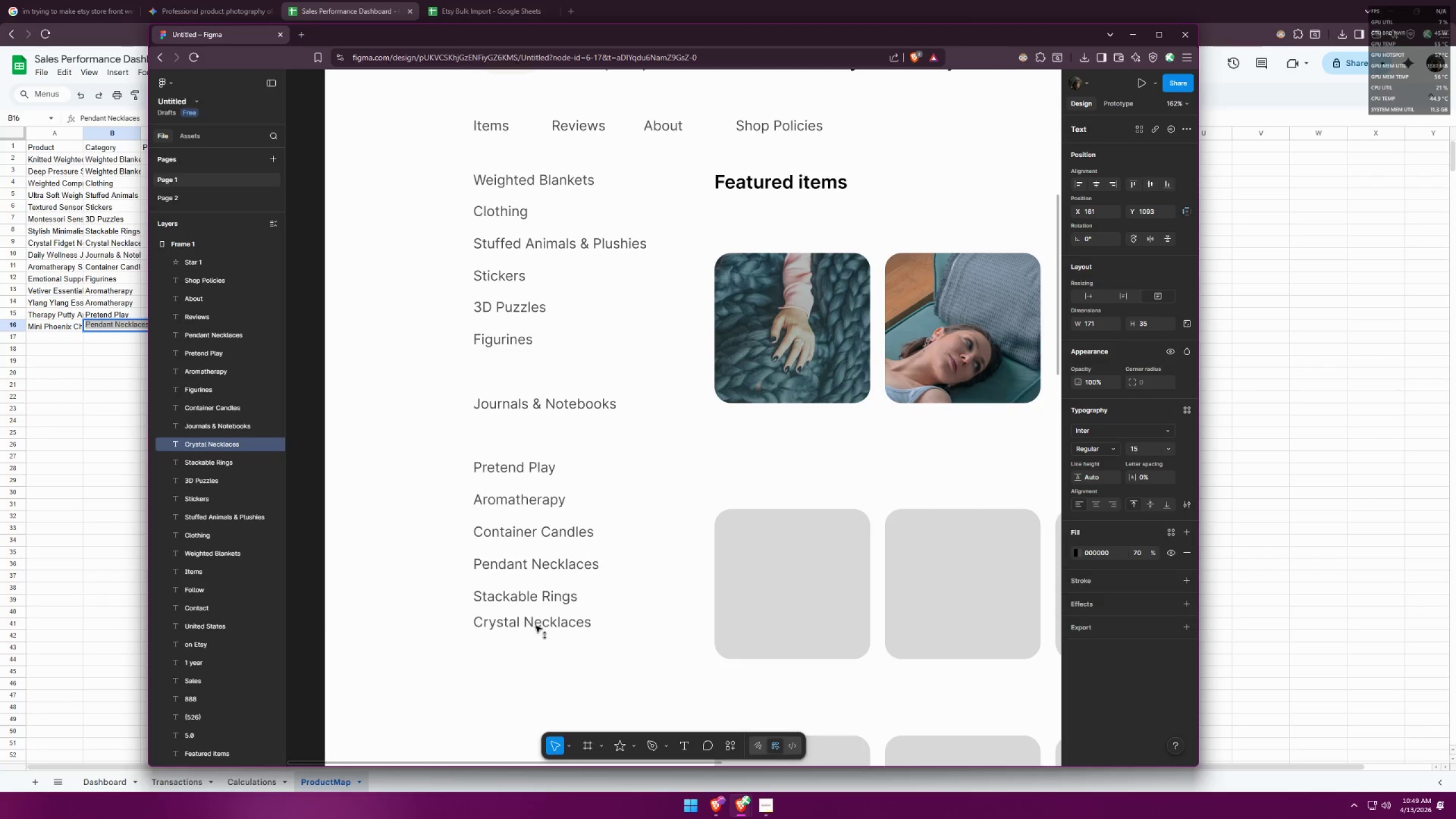 
key(Shift+ShiftLeft)
 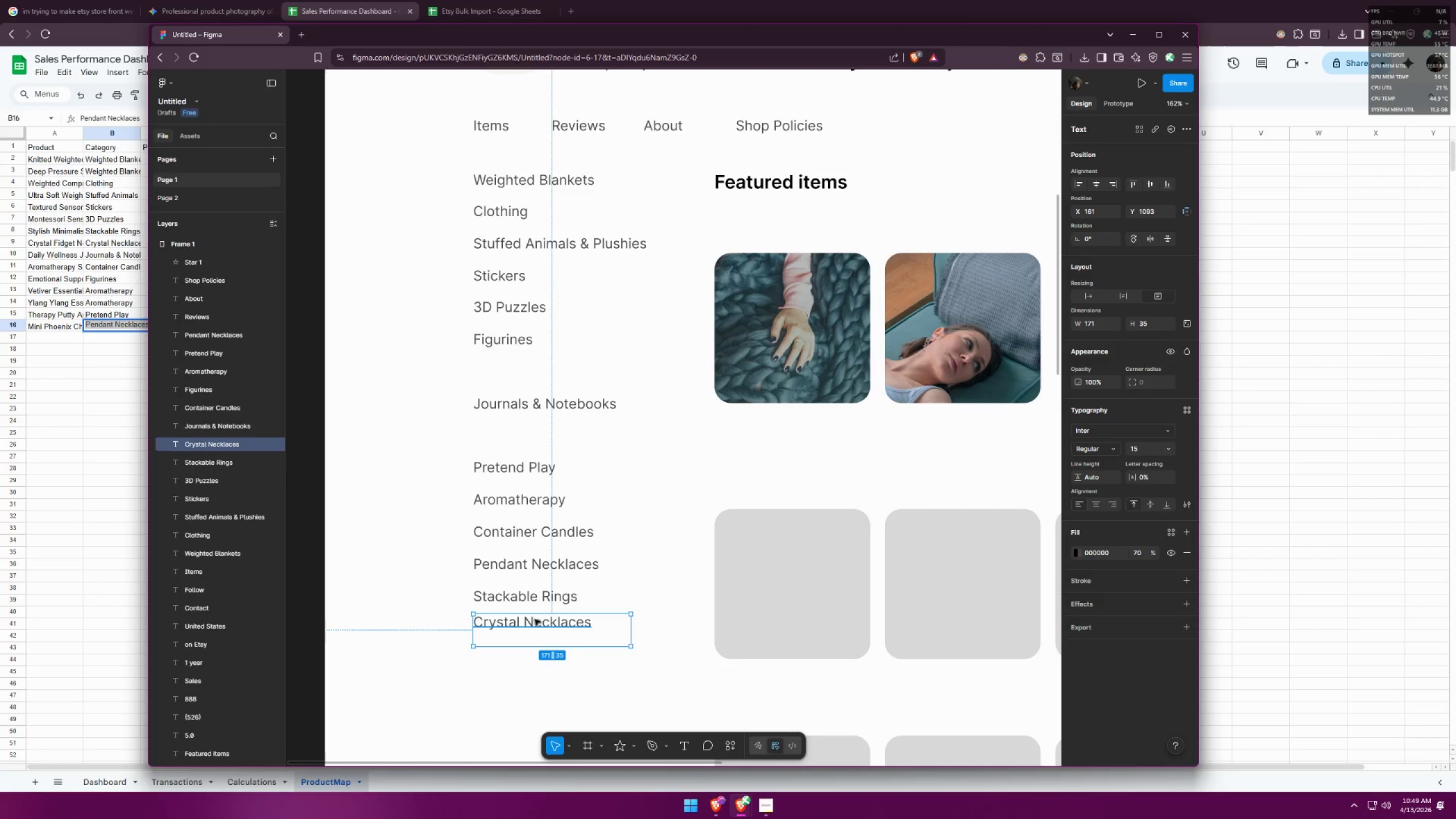 
key(Shift+ShiftLeft)
 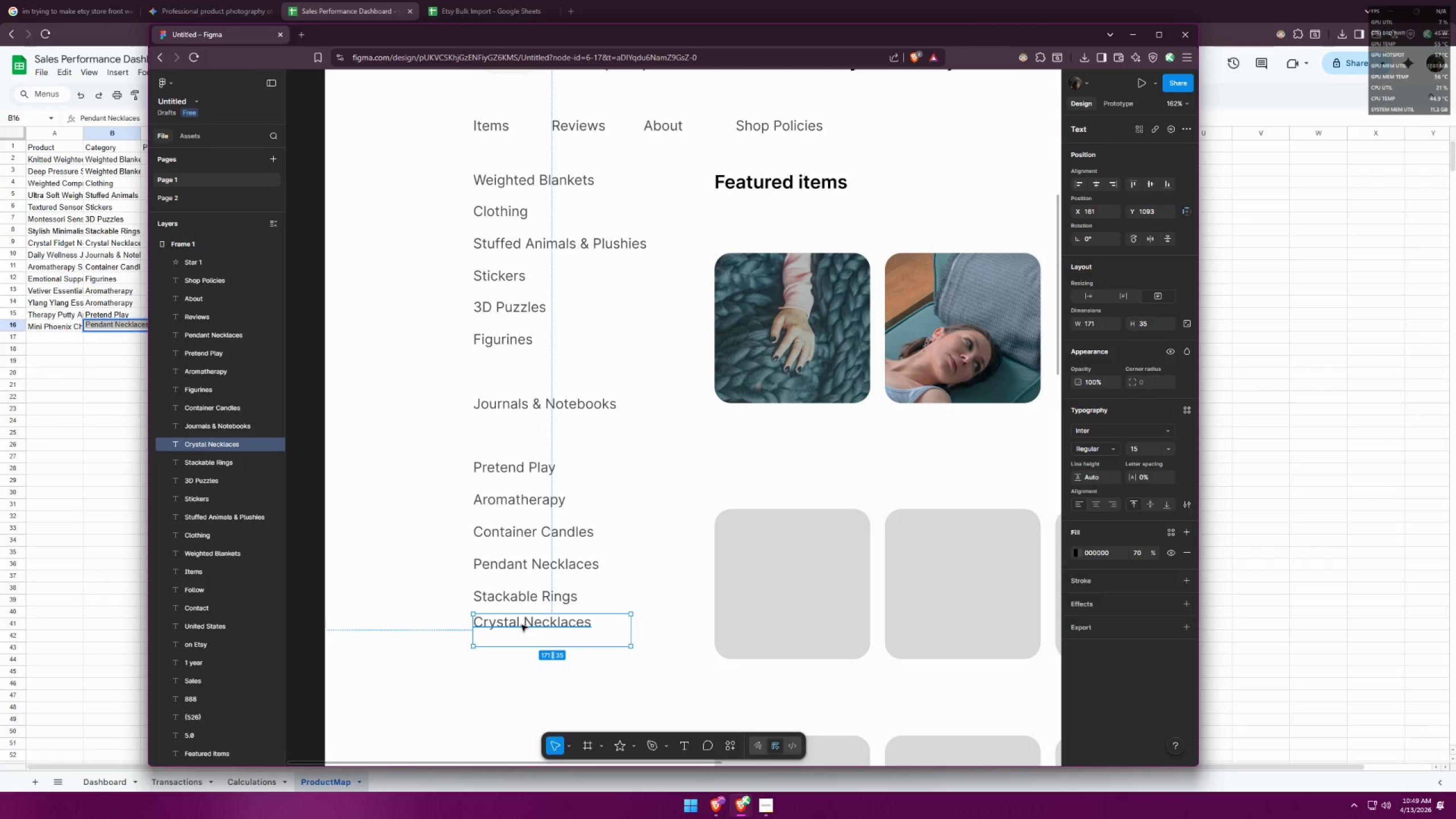 
hold_key(key=ShiftLeft, duration=1.53)
 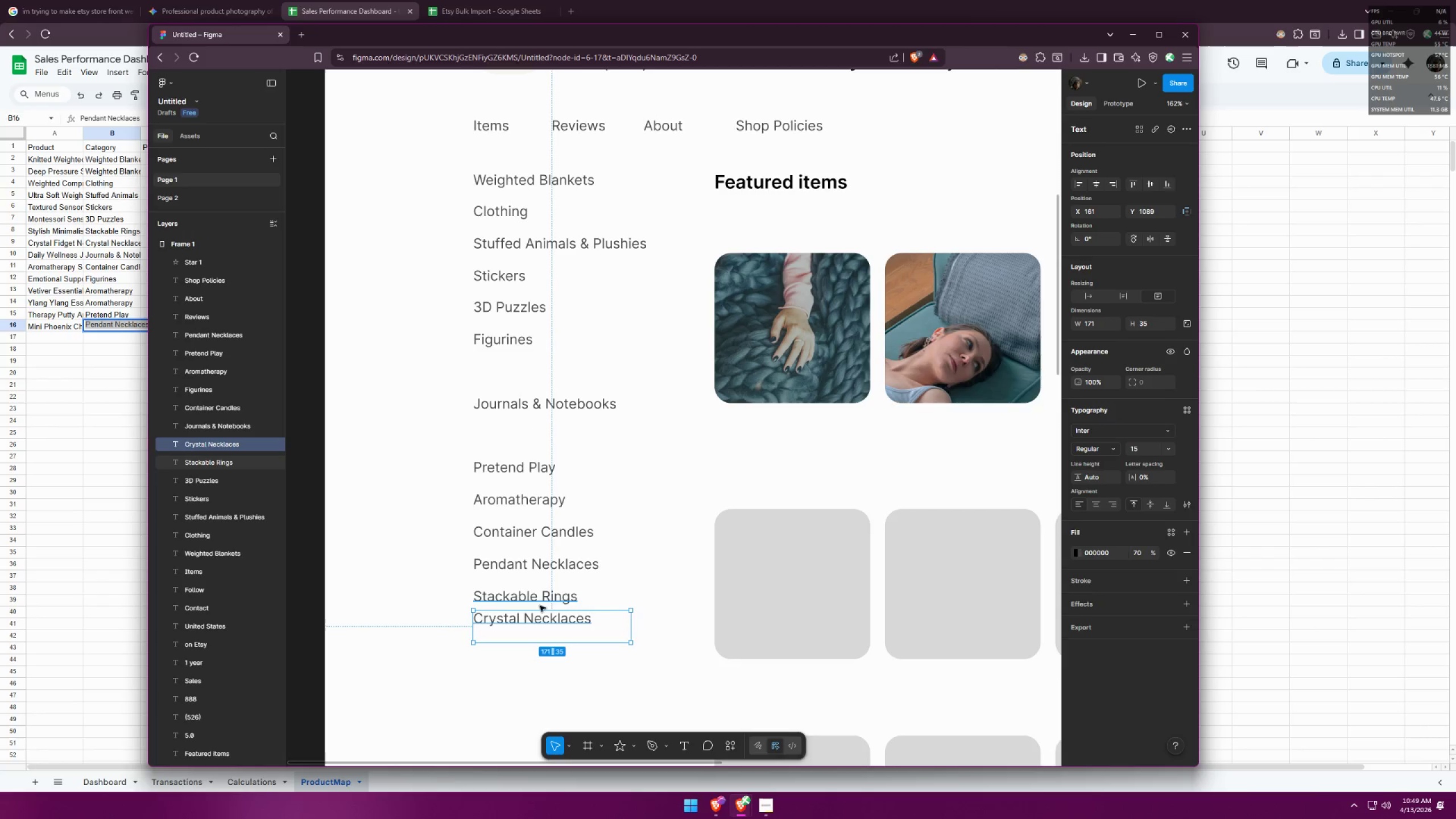 
hold_key(key=ShiftLeft, duration=0.4)
 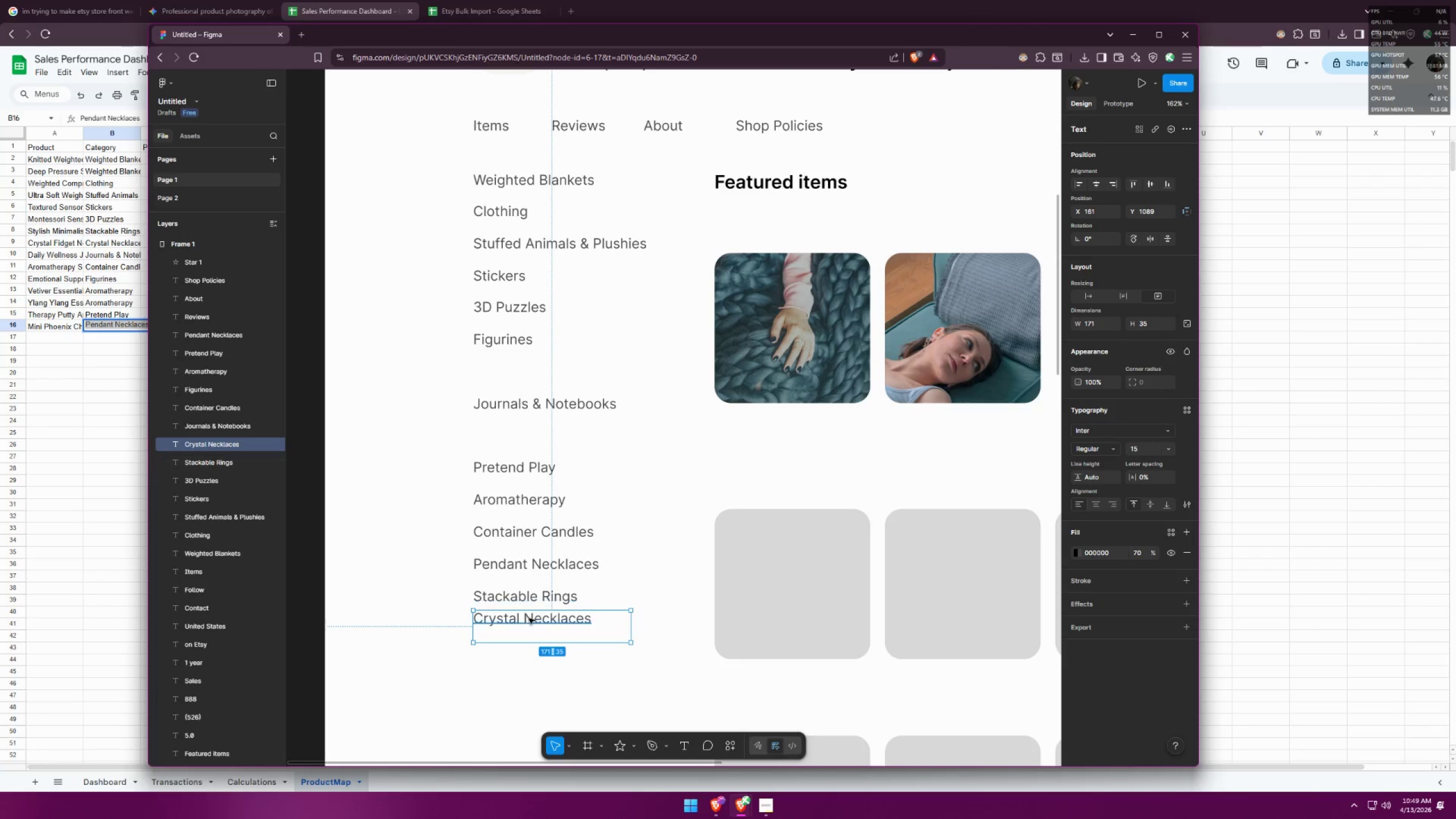 
hold_key(key=ShiftLeft, duration=0.57)